 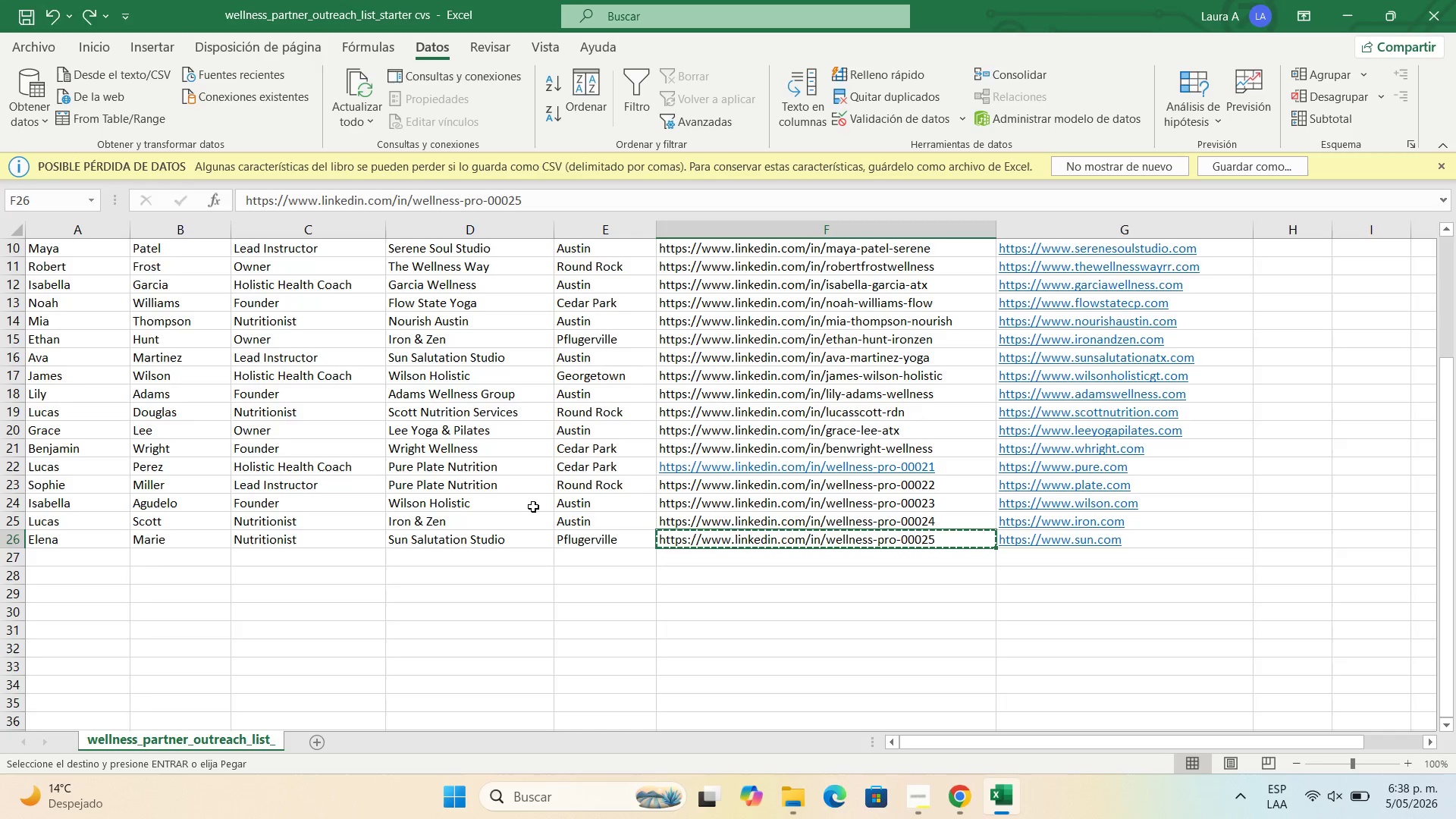 
mouse_move([985, 817])
 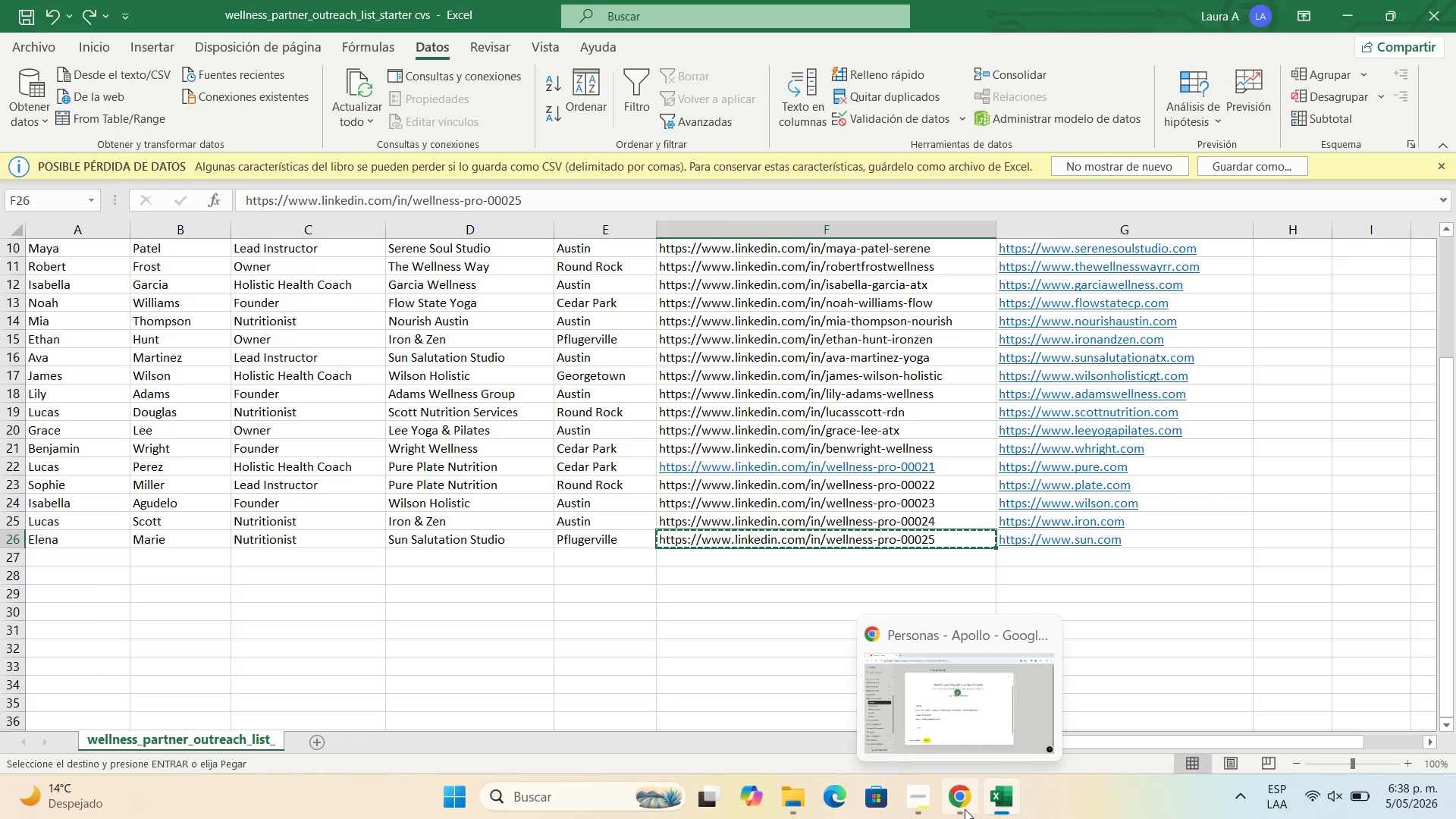 
left_click([965, 809])
 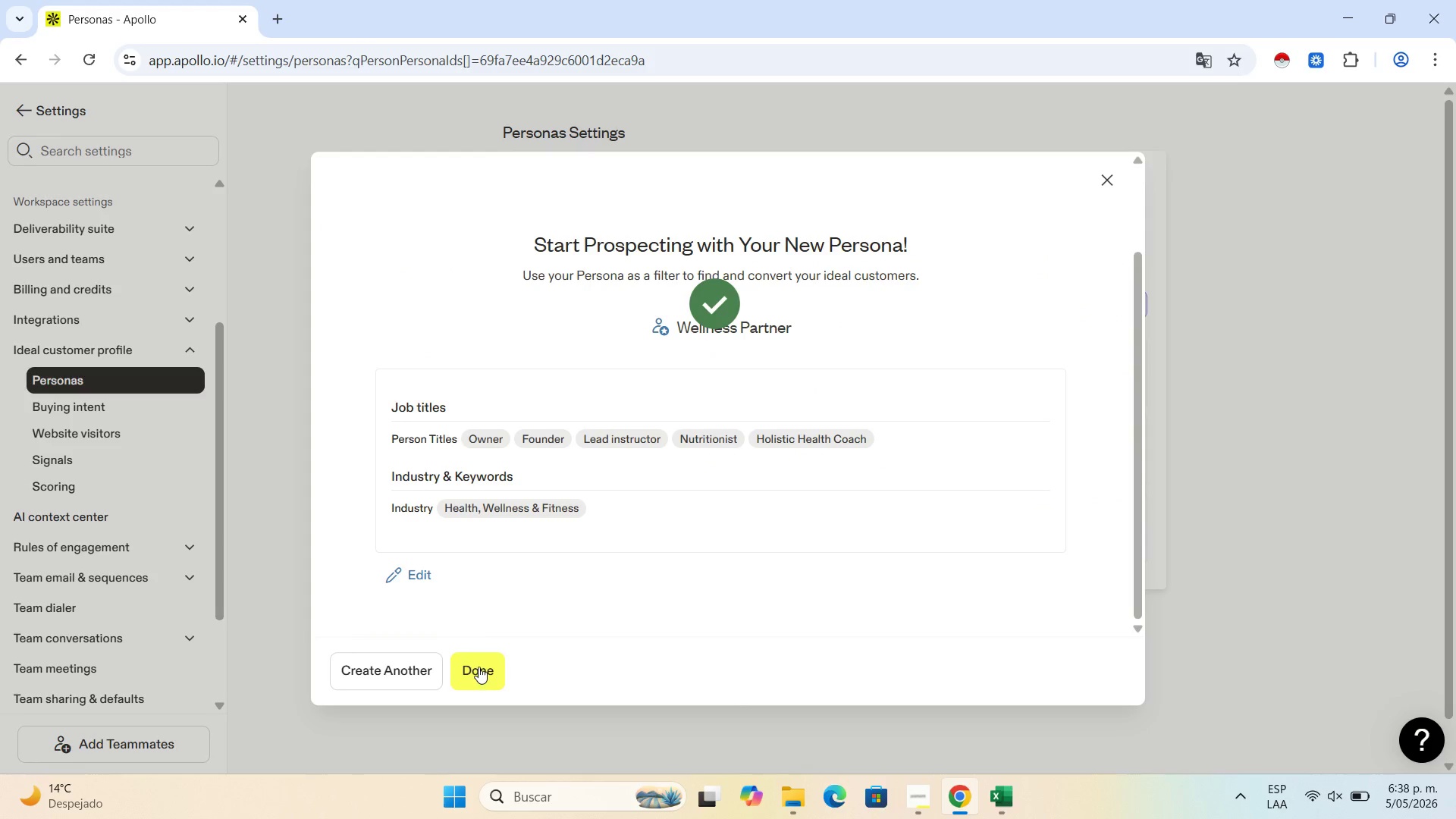 
left_click([479, 667])
 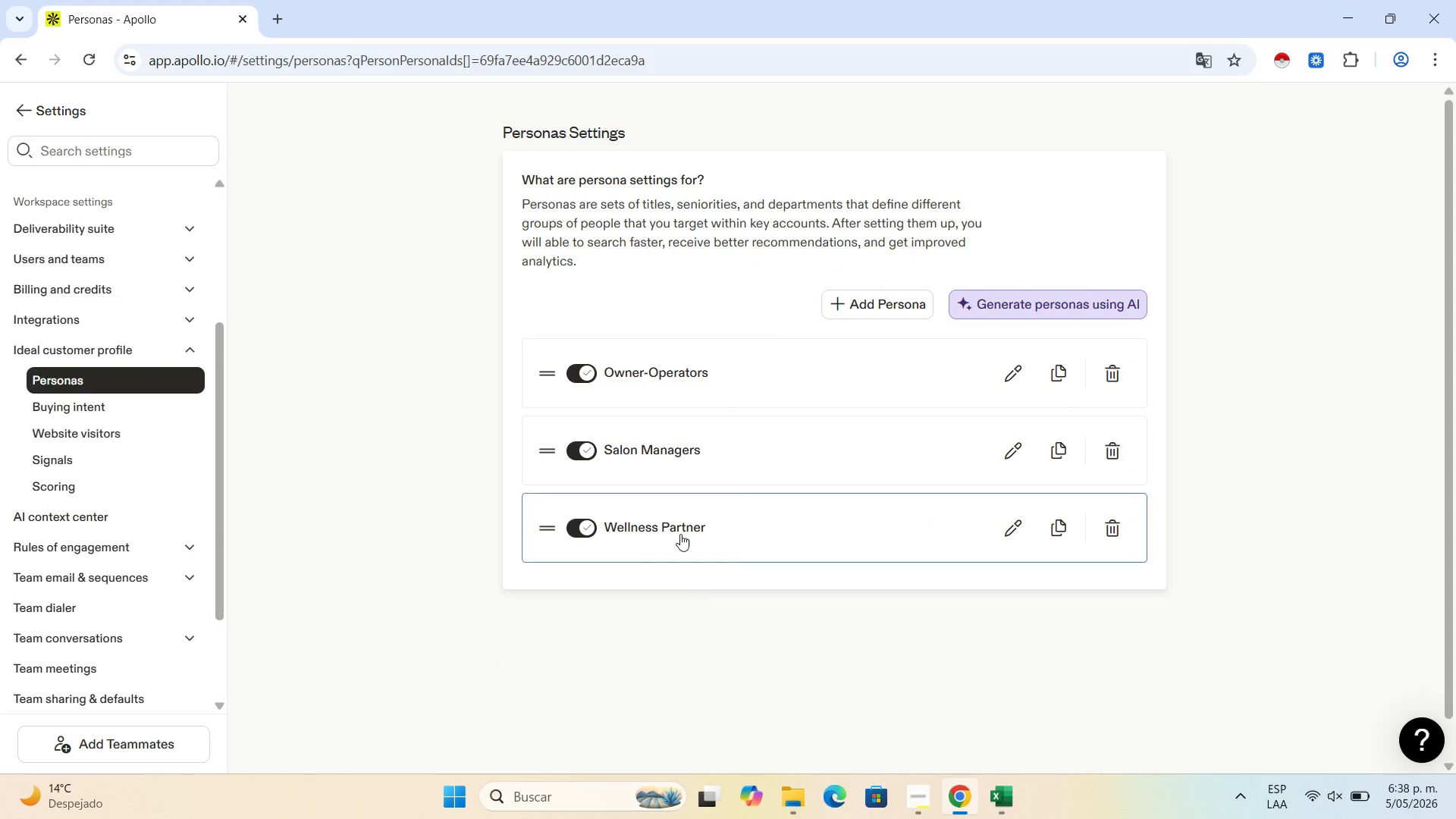 
left_click([676, 529])
 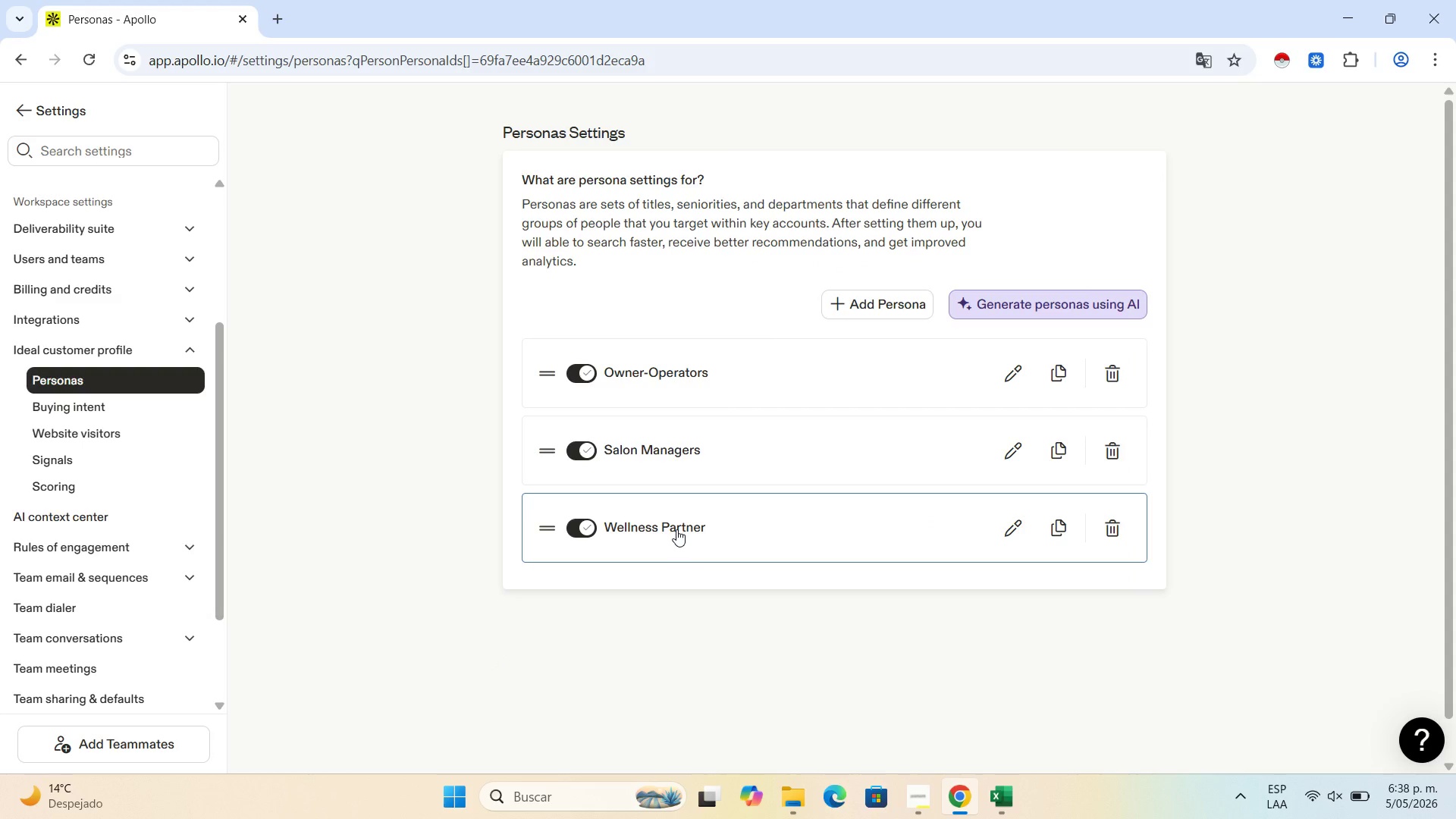 
wait(8.25)
 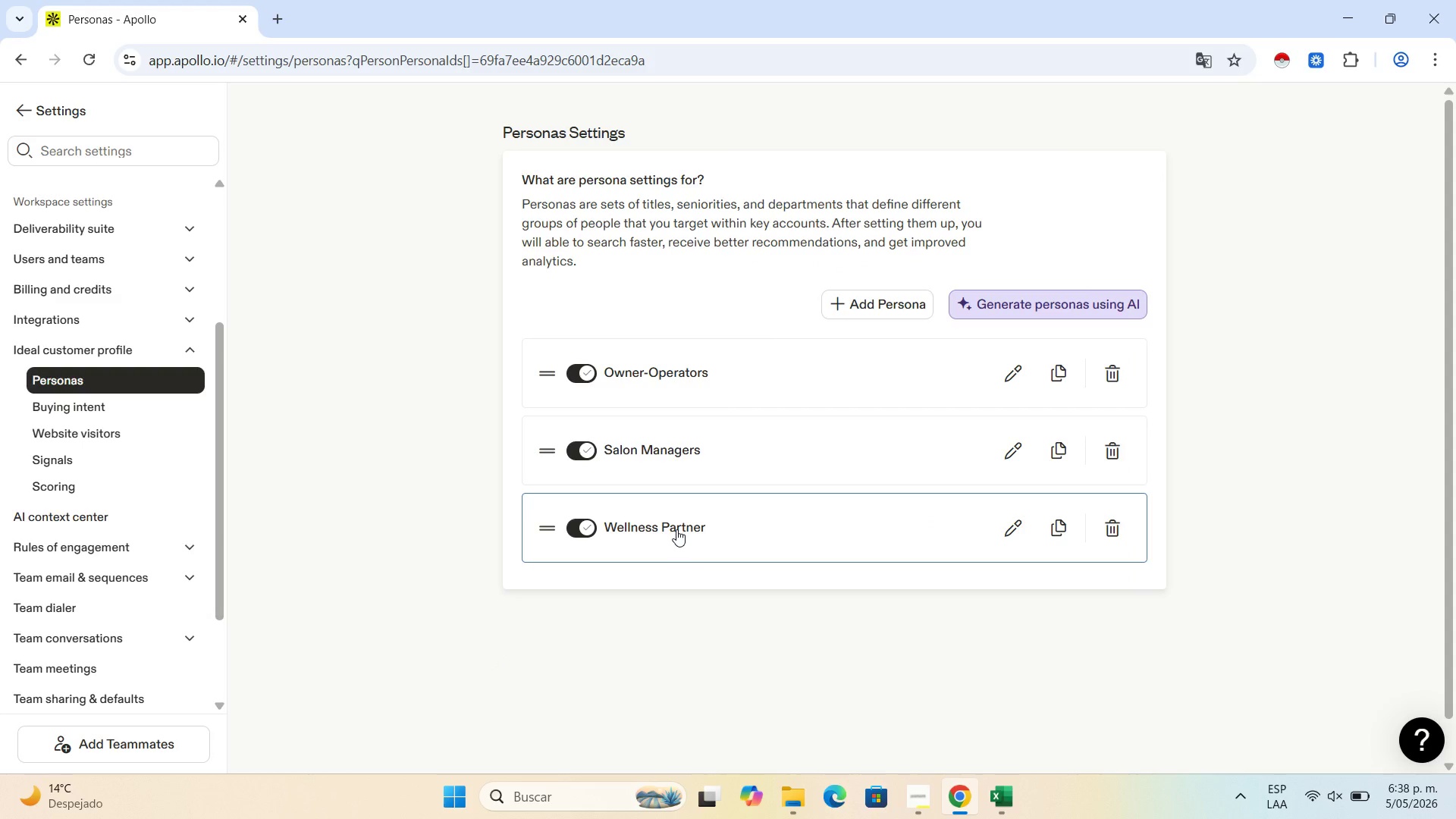 
left_click([672, 527])
 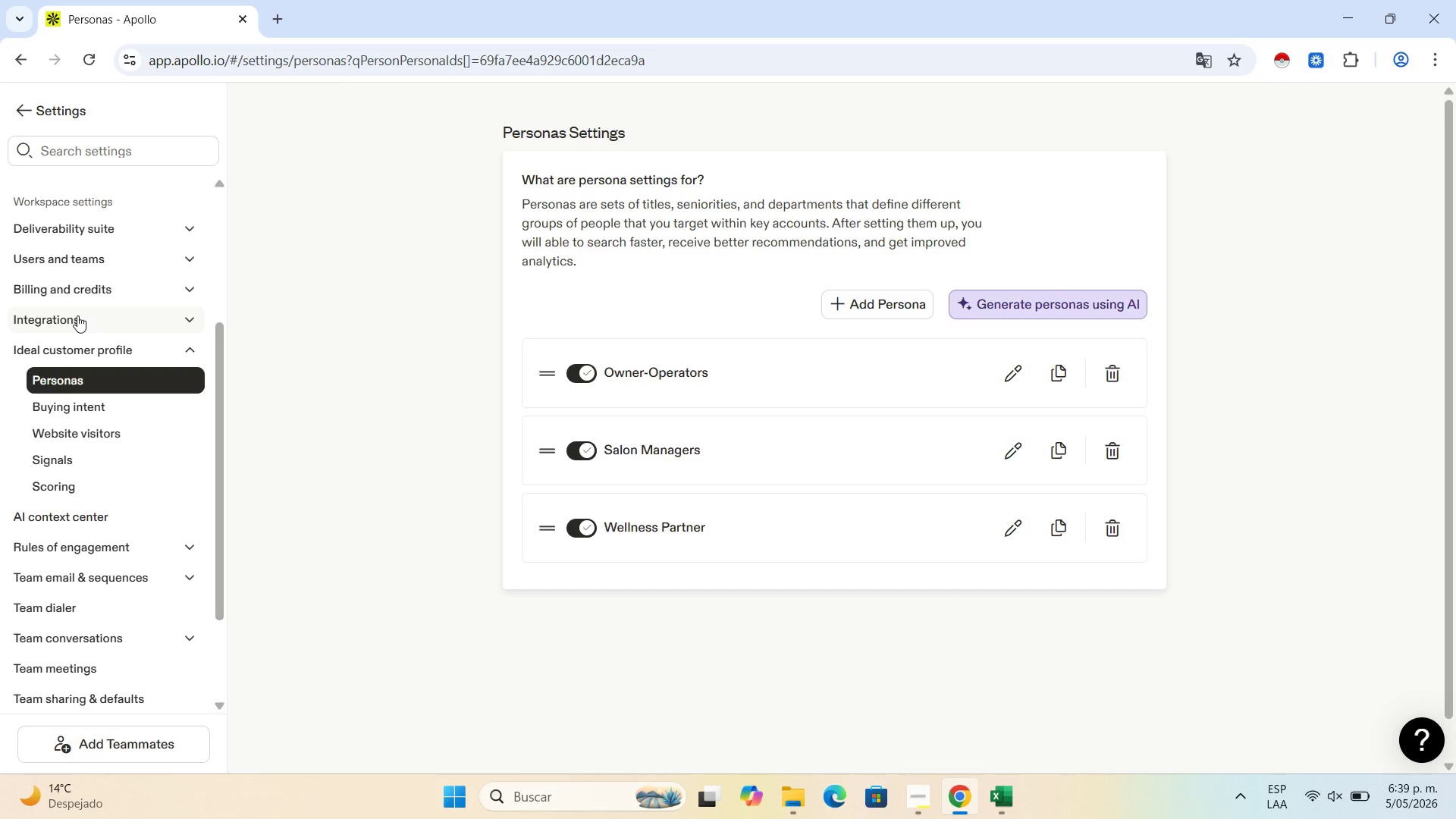 
wait(46.17)
 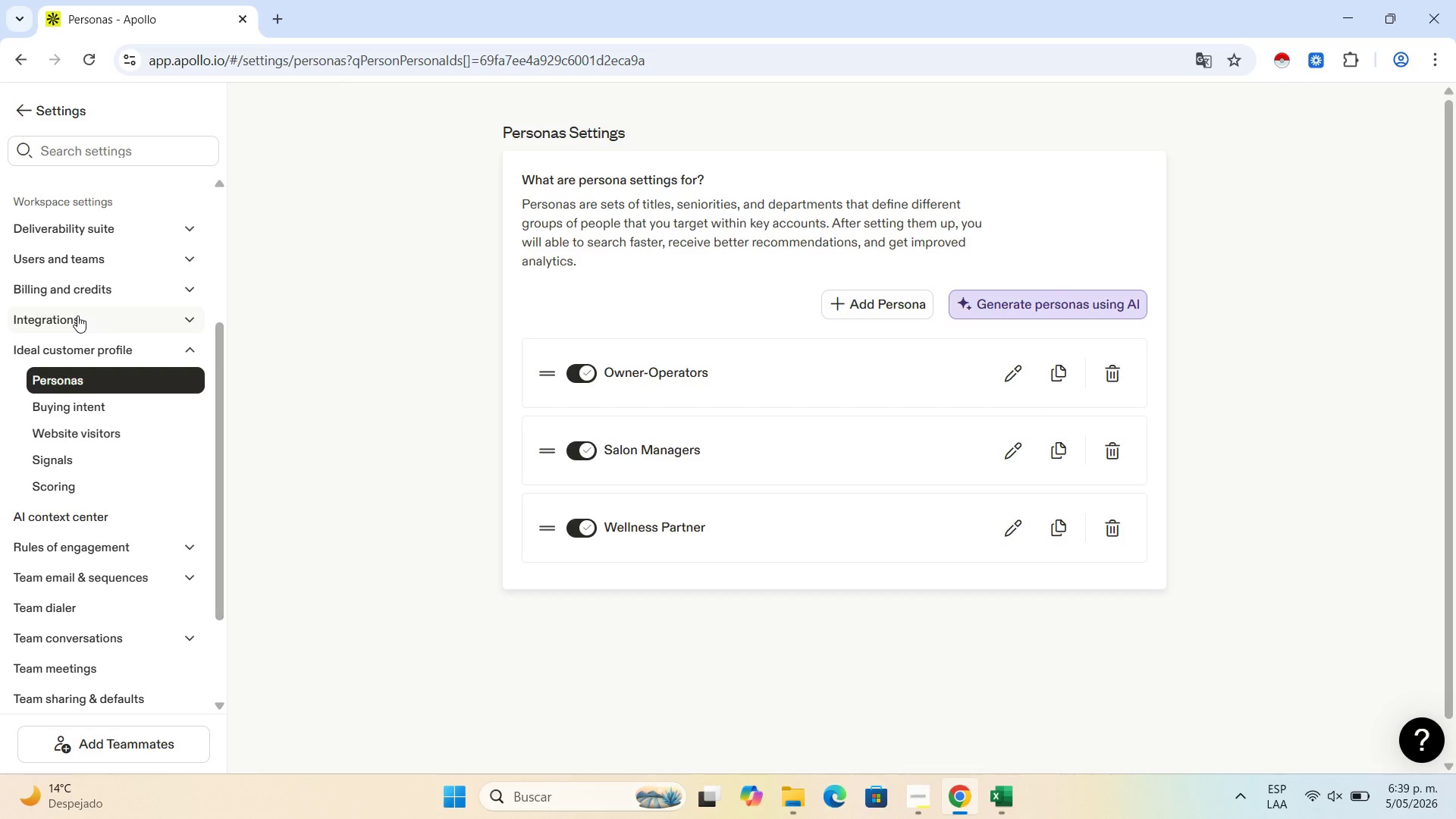 
scroll: coordinate [127, 356], scroll_direction: up, amount: 4.0
 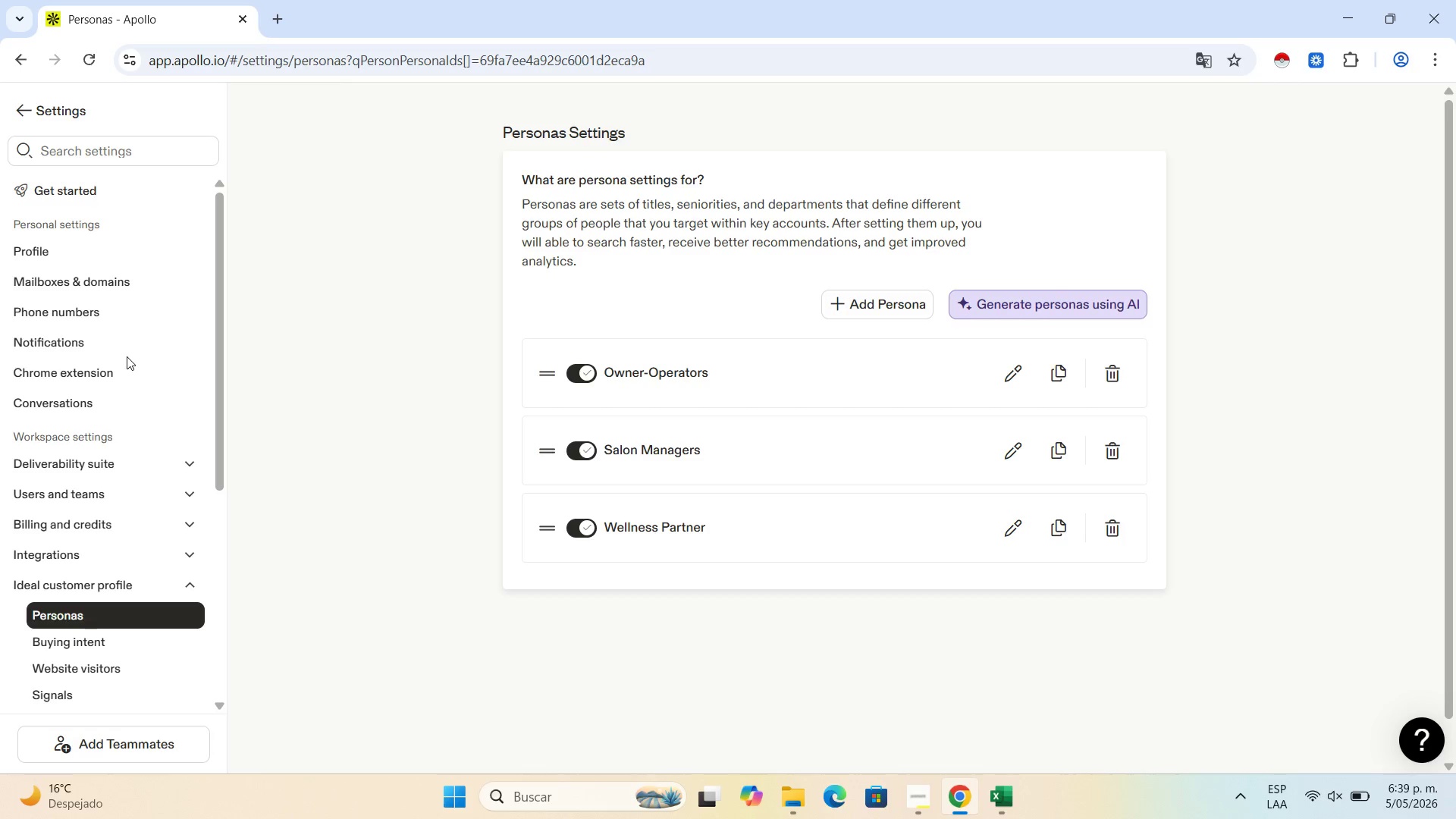 
wait(25.69)
 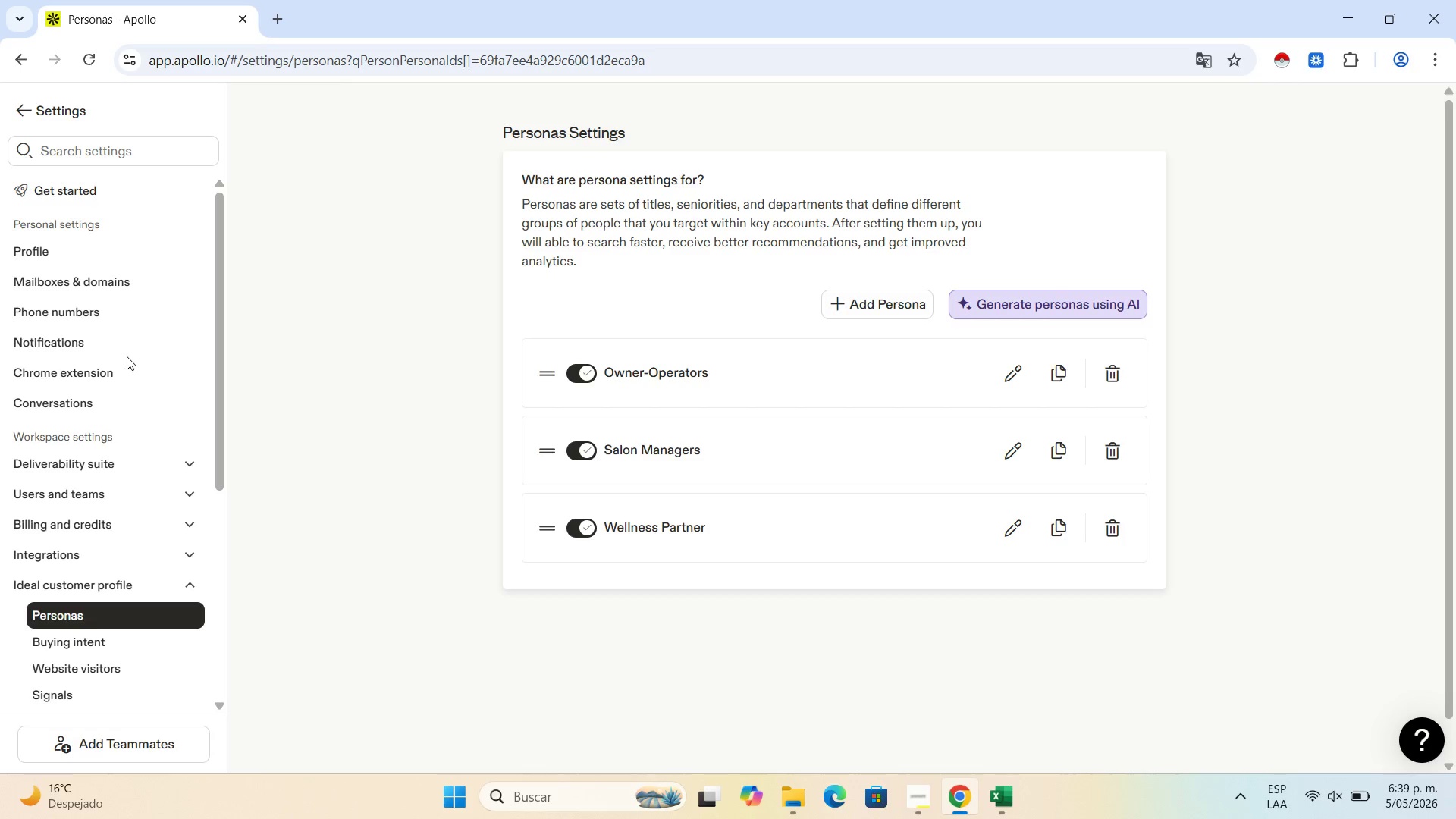 
scroll: coordinate [228, 123], scroll_direction: up, amount: 1.0
 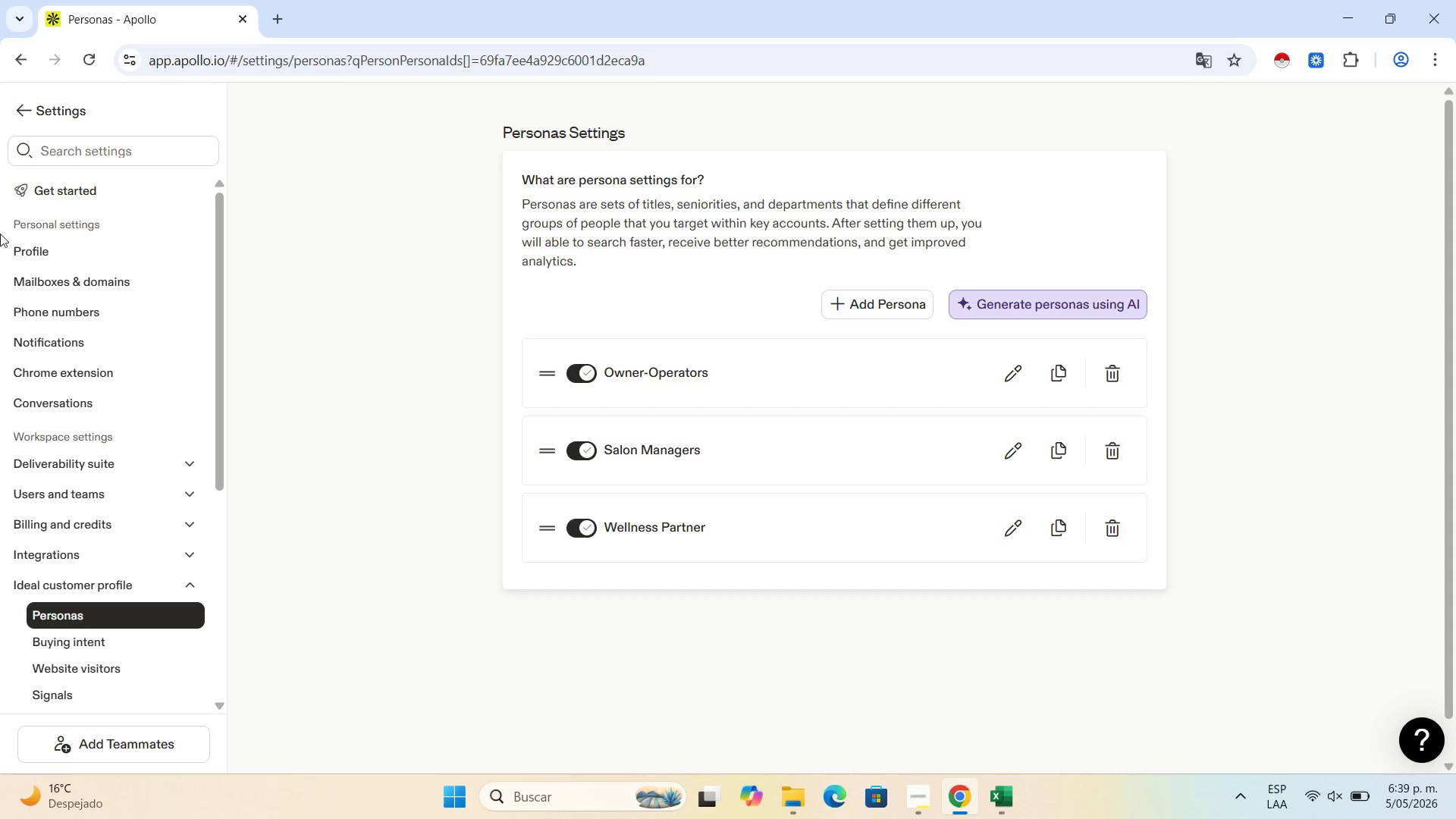 
mouse_move([116, 552])
 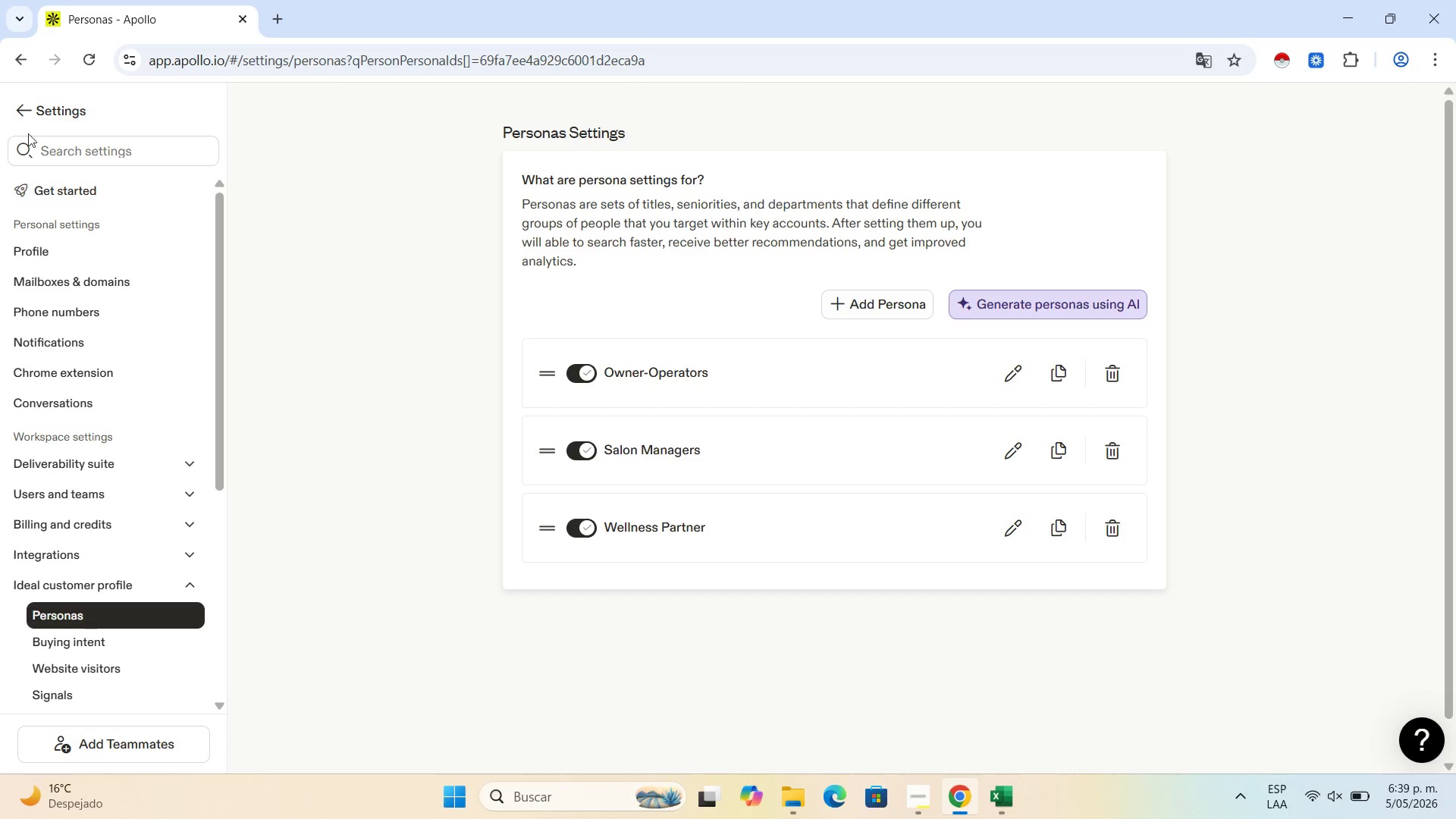 
left_click([23, 108])
 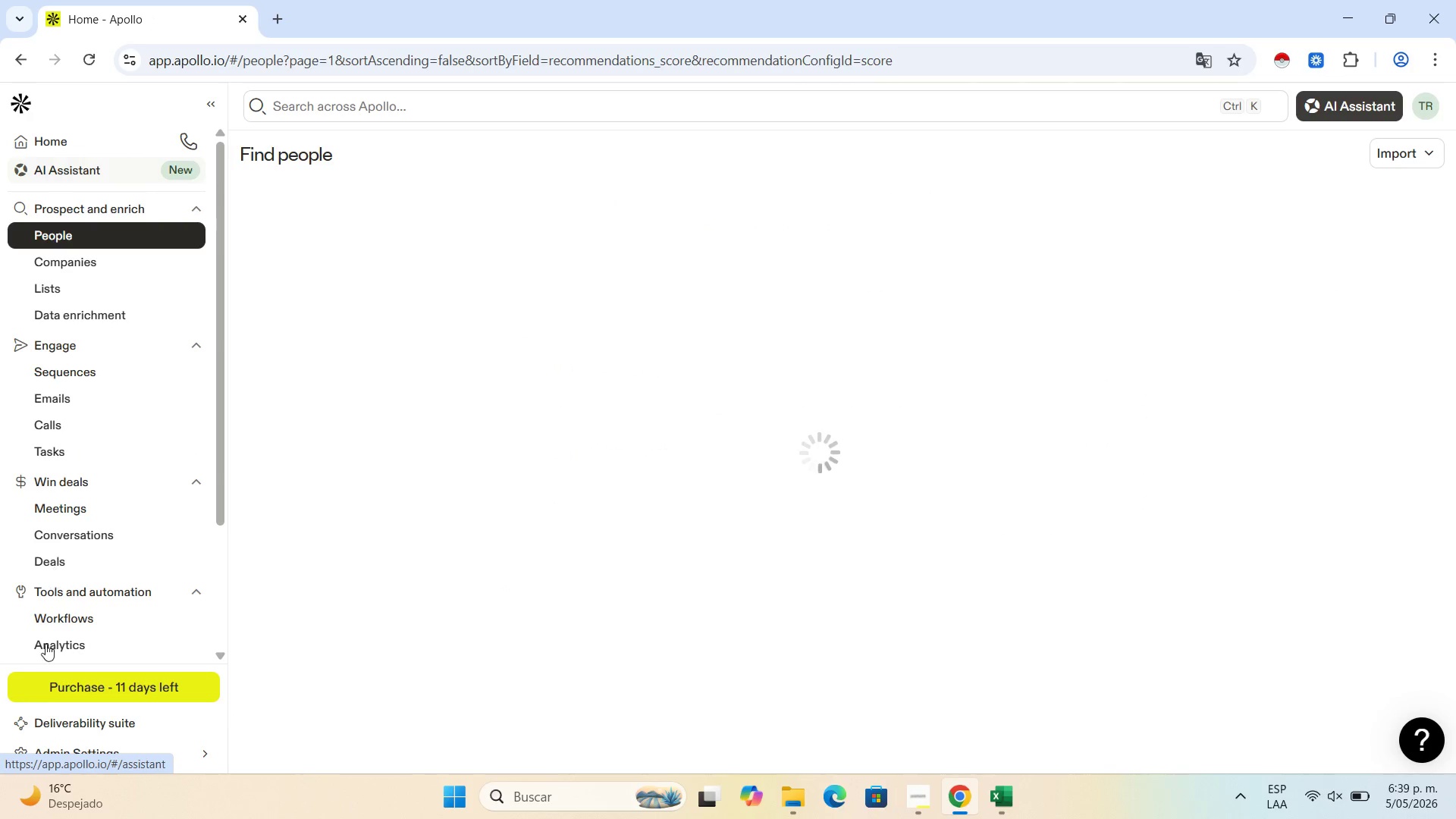 
scroll: coordinate [83, 710], scroll_direction: down, amount: 2.0
 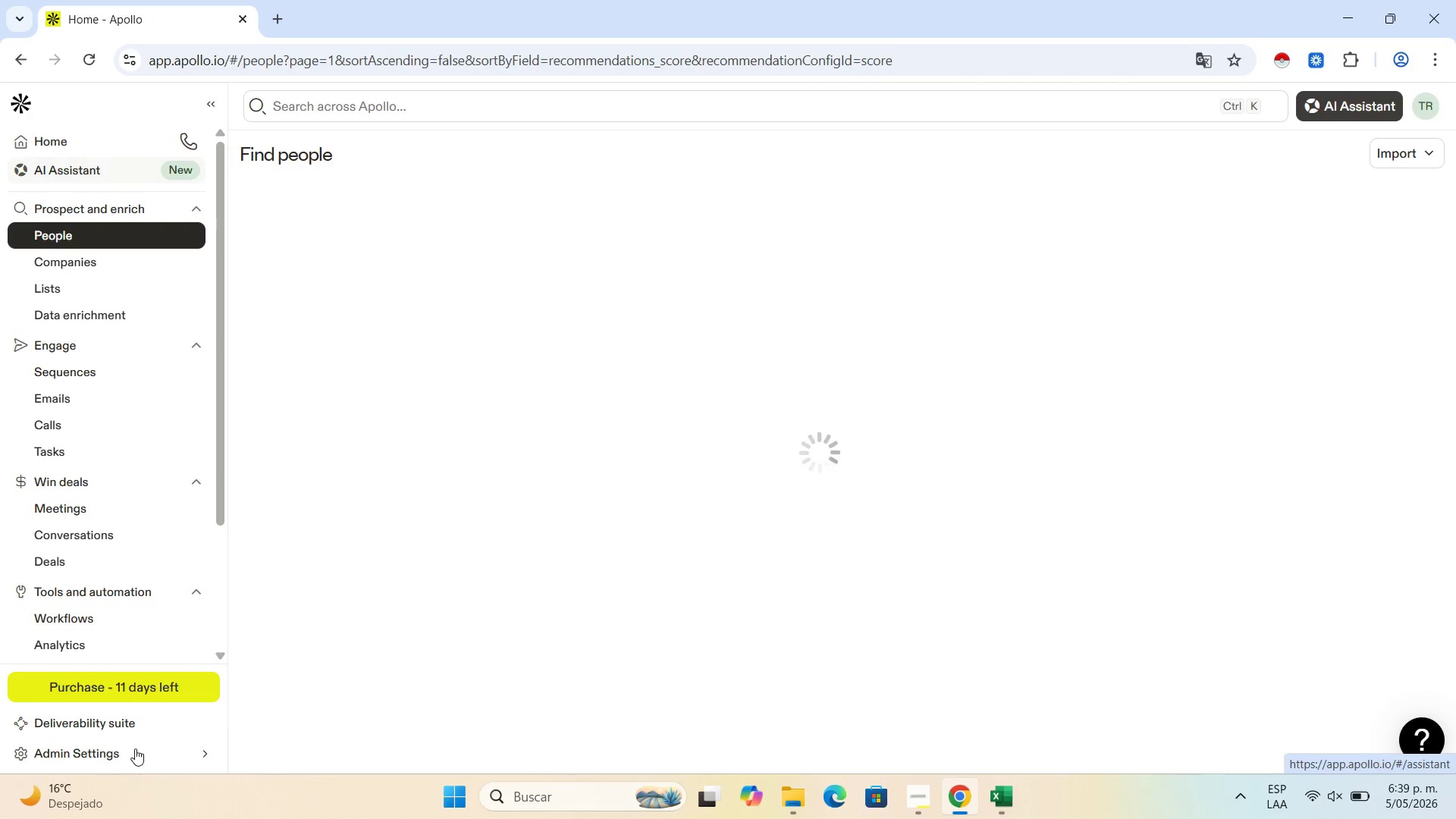 
left_click([135, 748])
 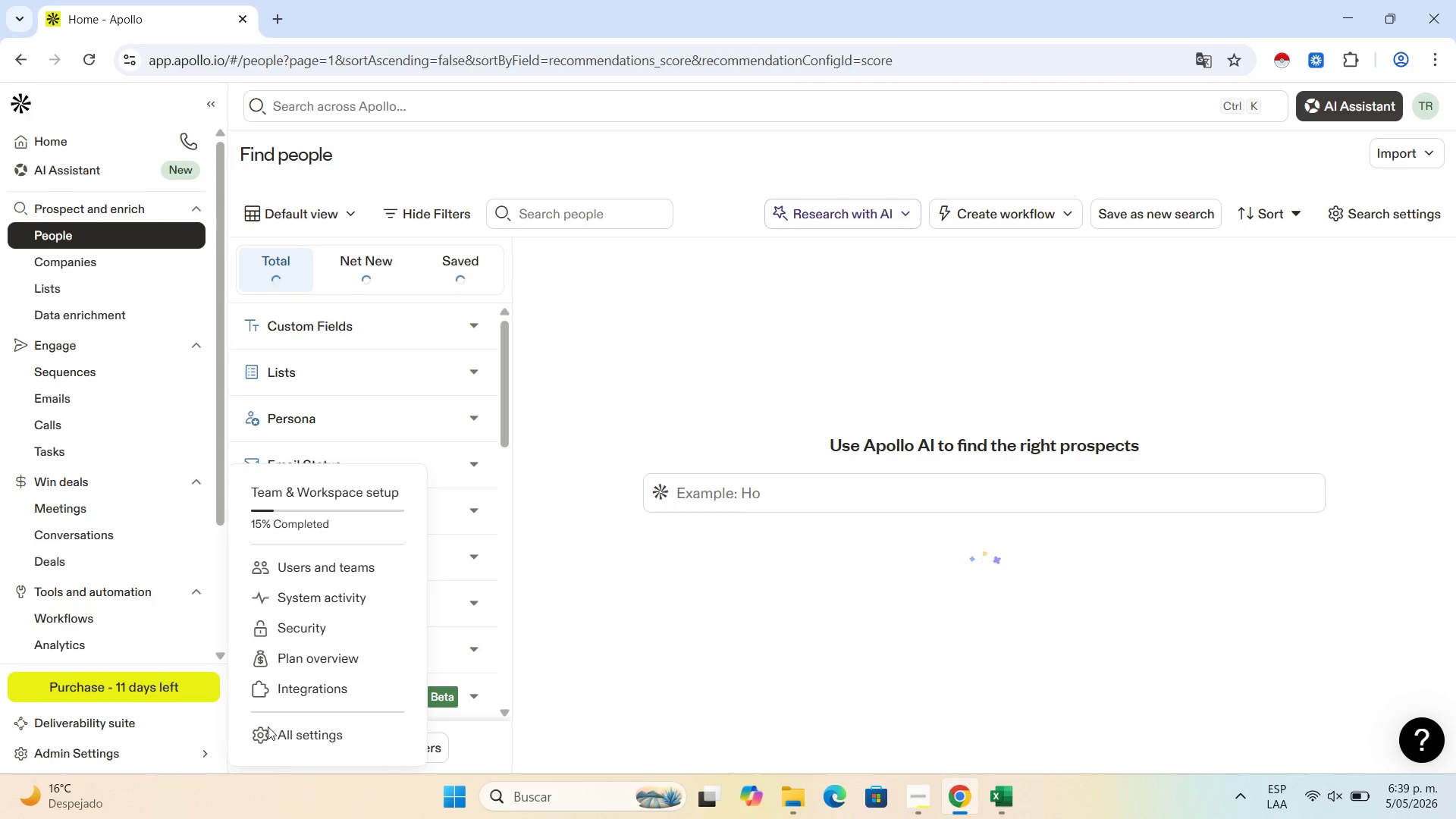 
left_click([274, 733])
 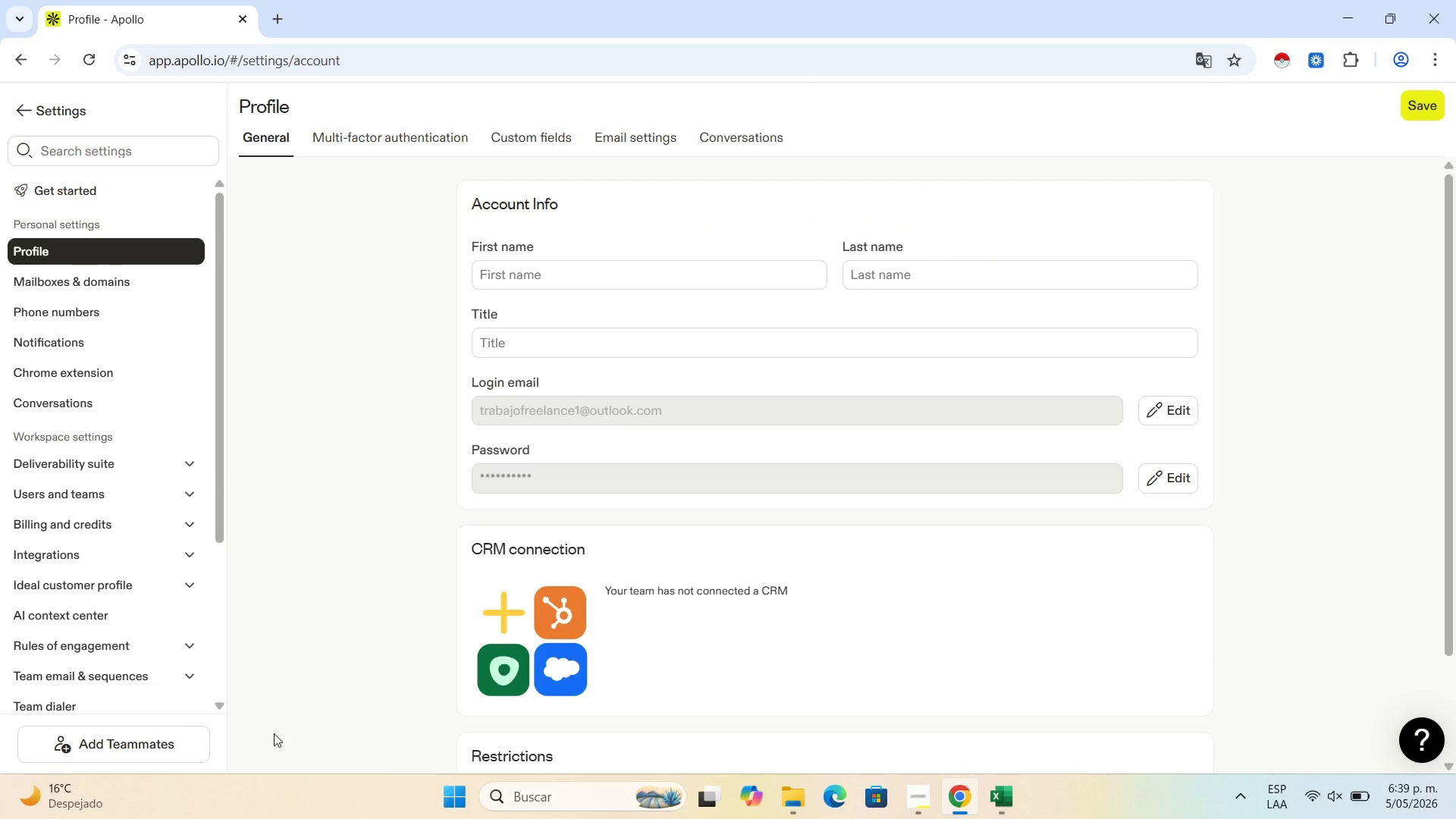 
wait(11.52)
 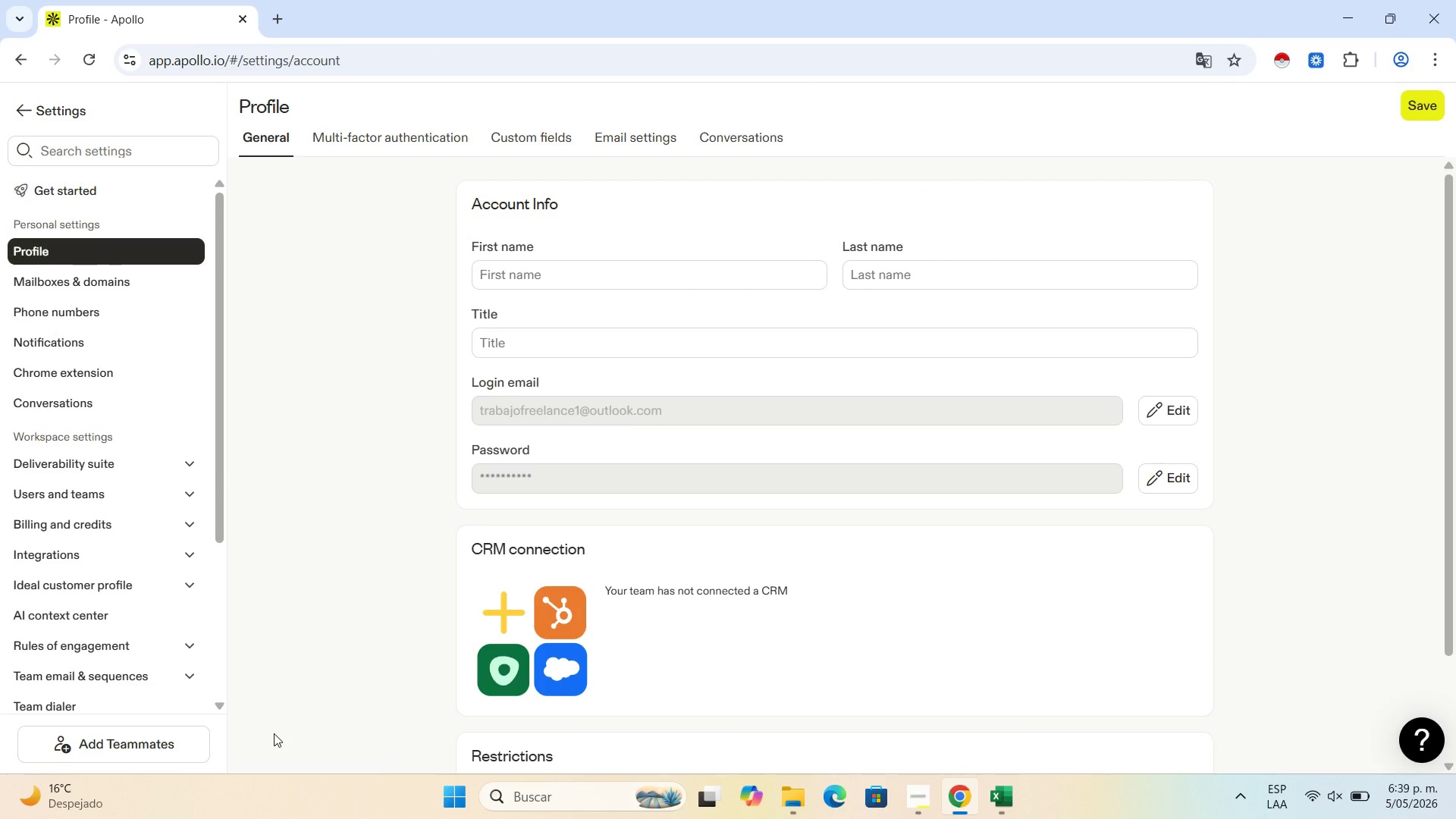 
left_click([187, 586])
 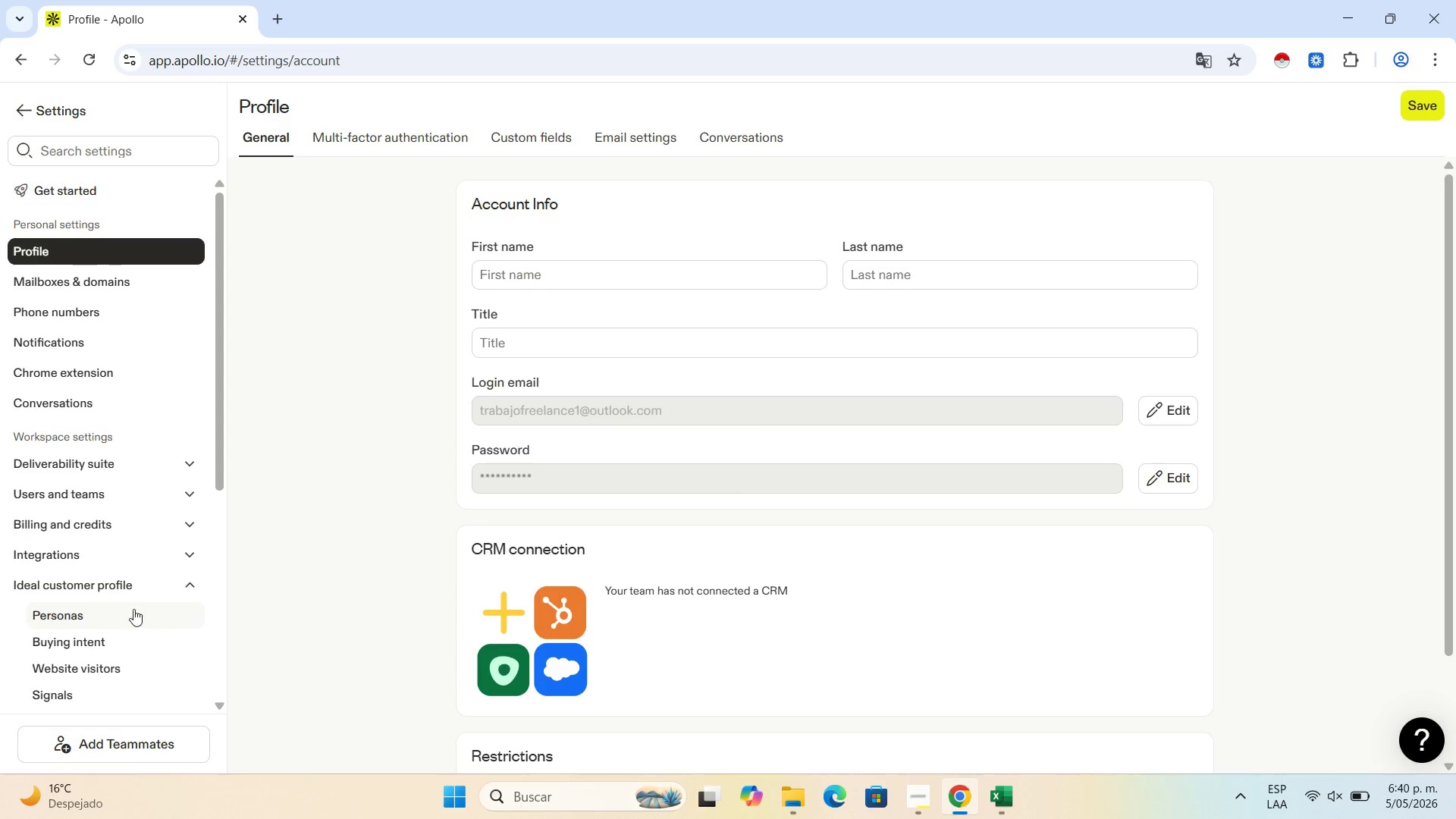 
left_click([133, 604])
 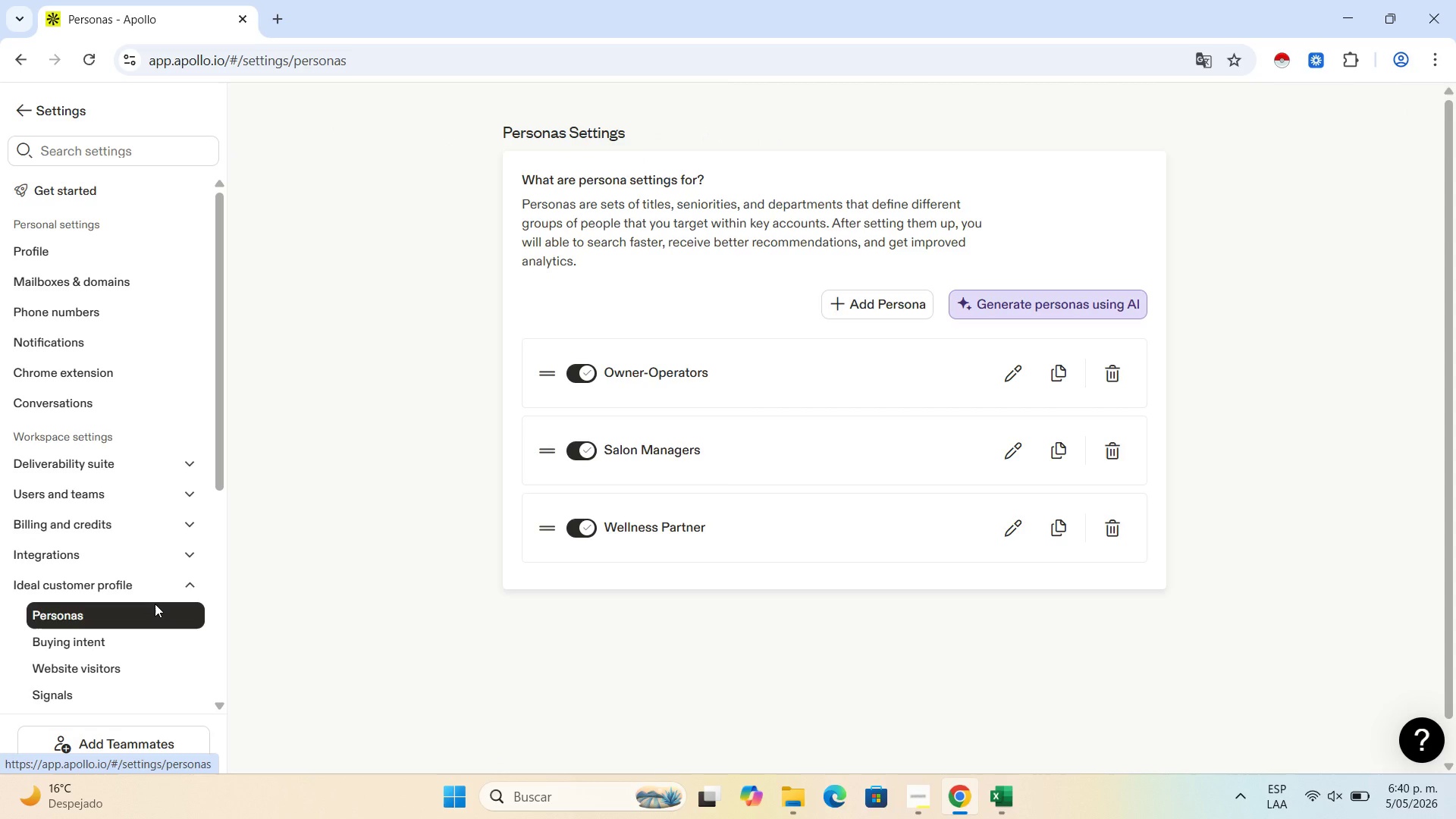 
wait(11.5)
 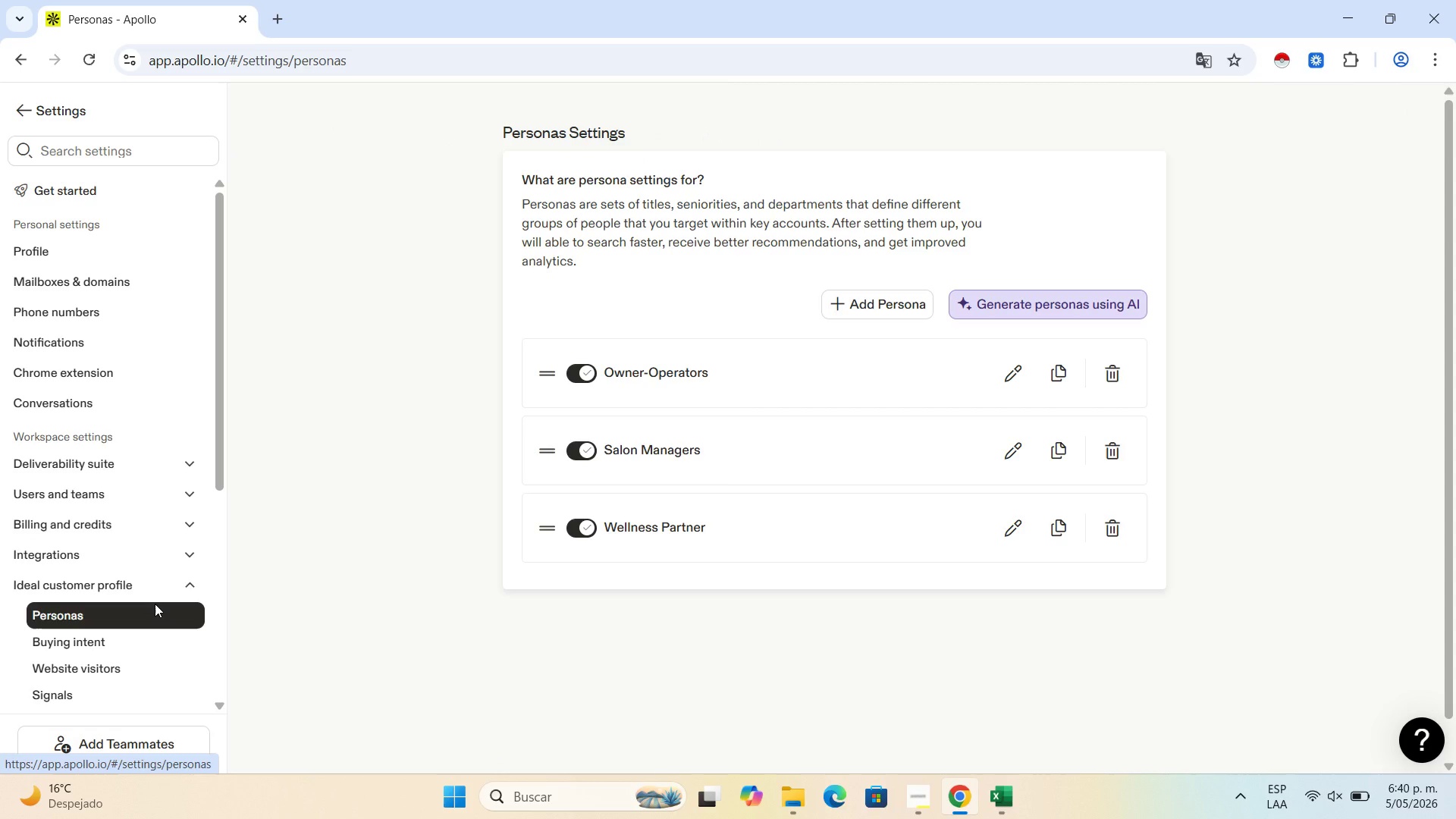 
left_click([17, 118])
 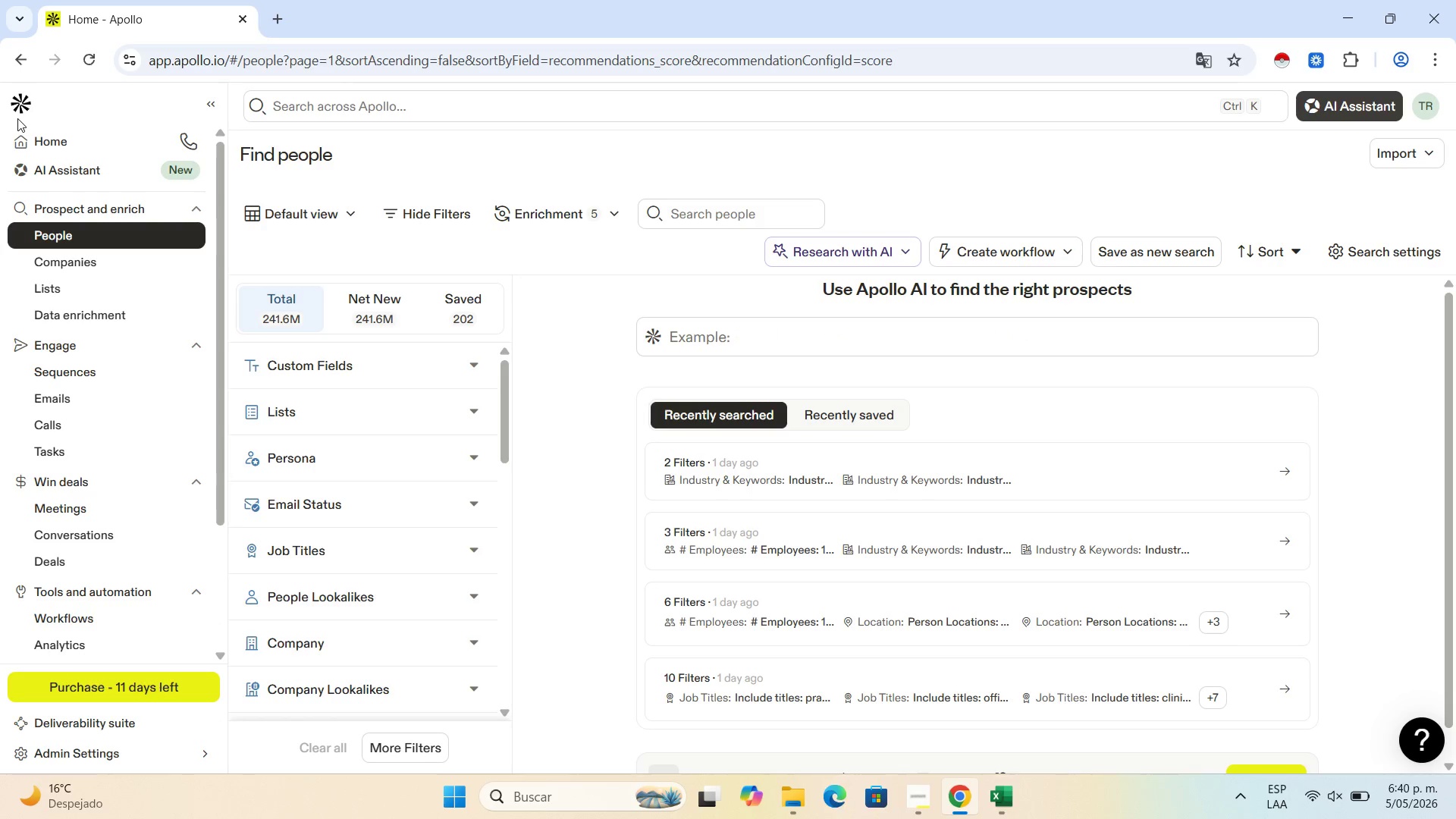 
wait(35.31)
 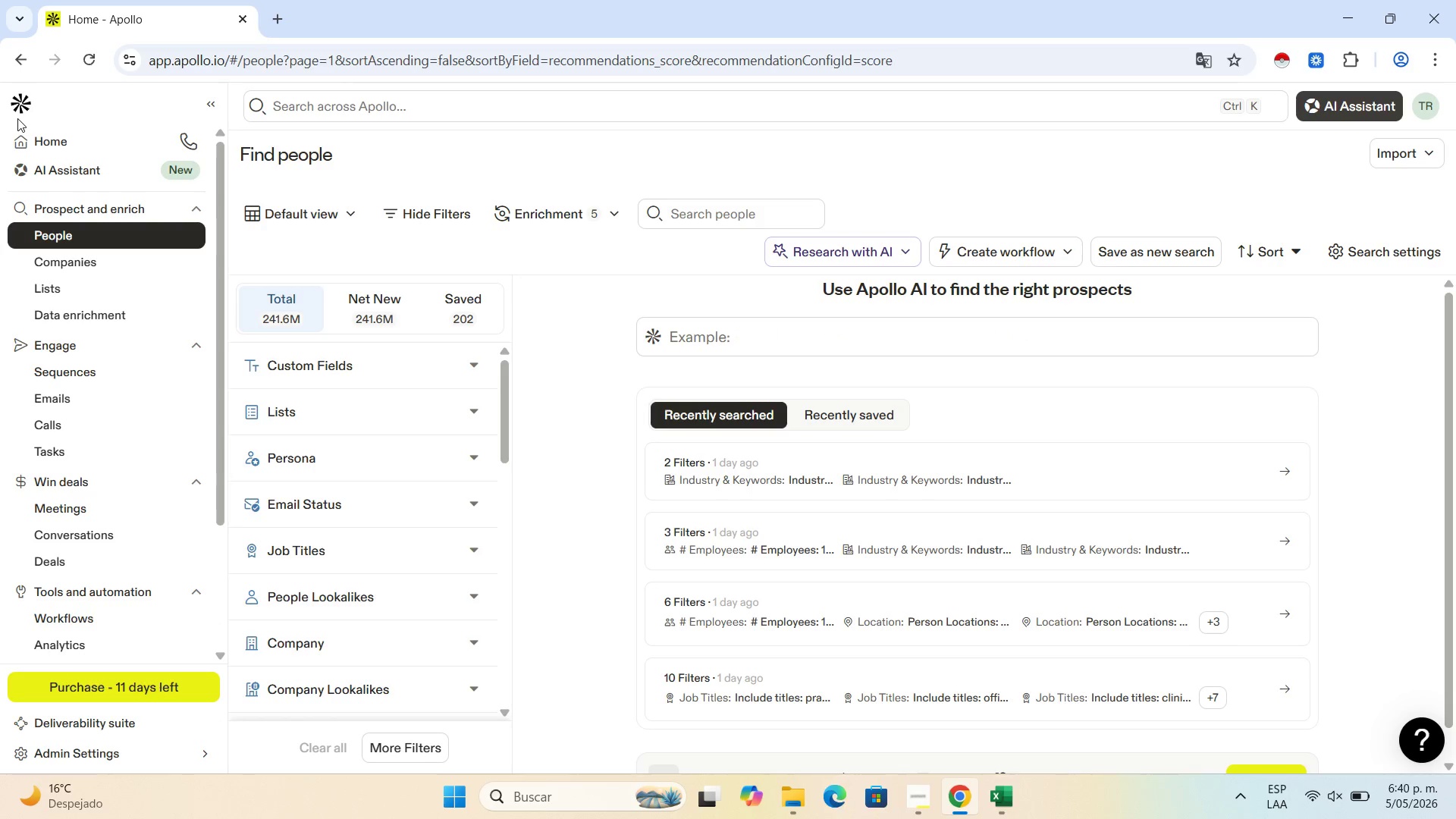 
left_click([109, 374])
 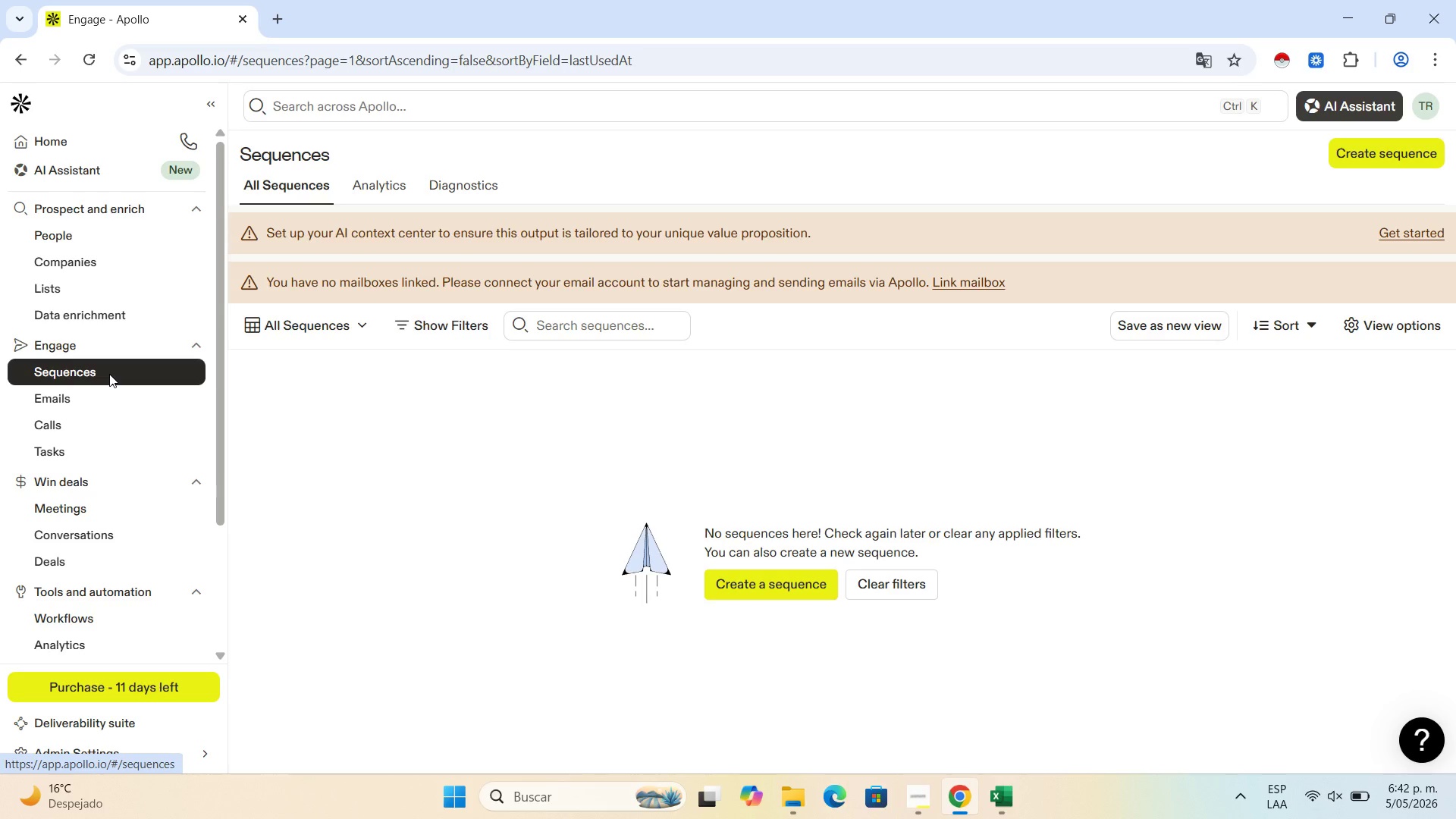 
wait(73.78)
 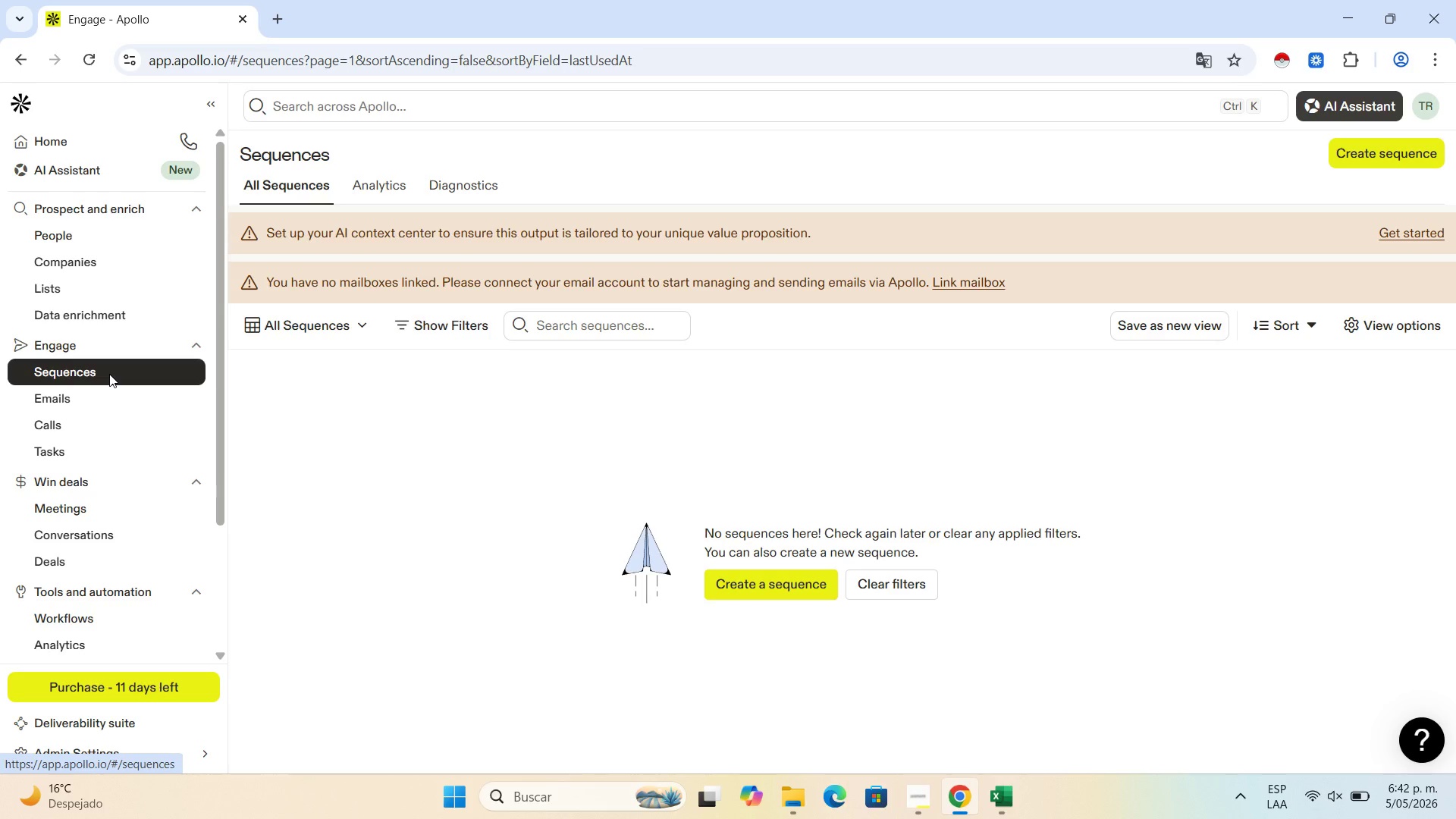 
left_click([764, 580])
 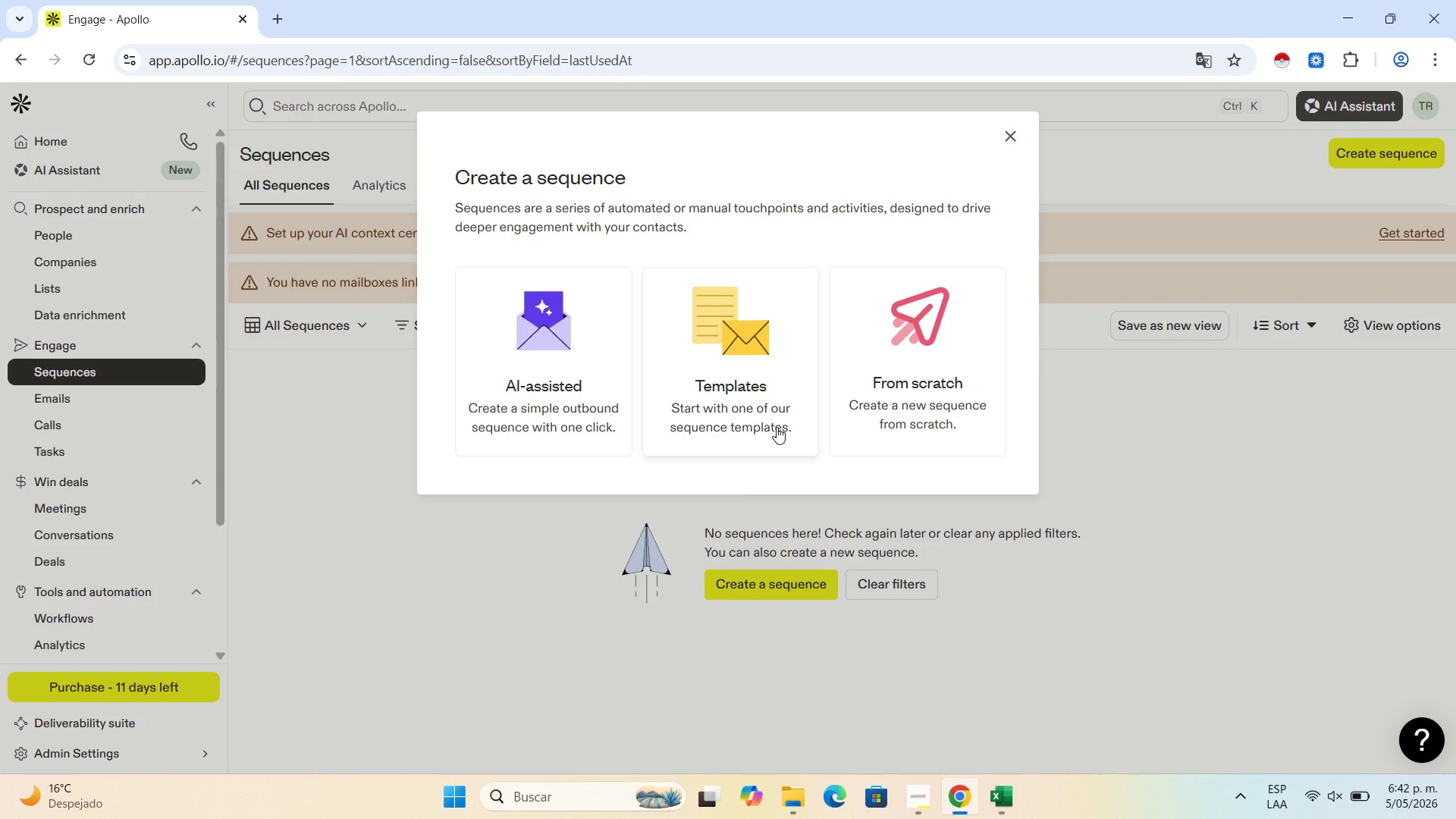 
wait(29.38)
 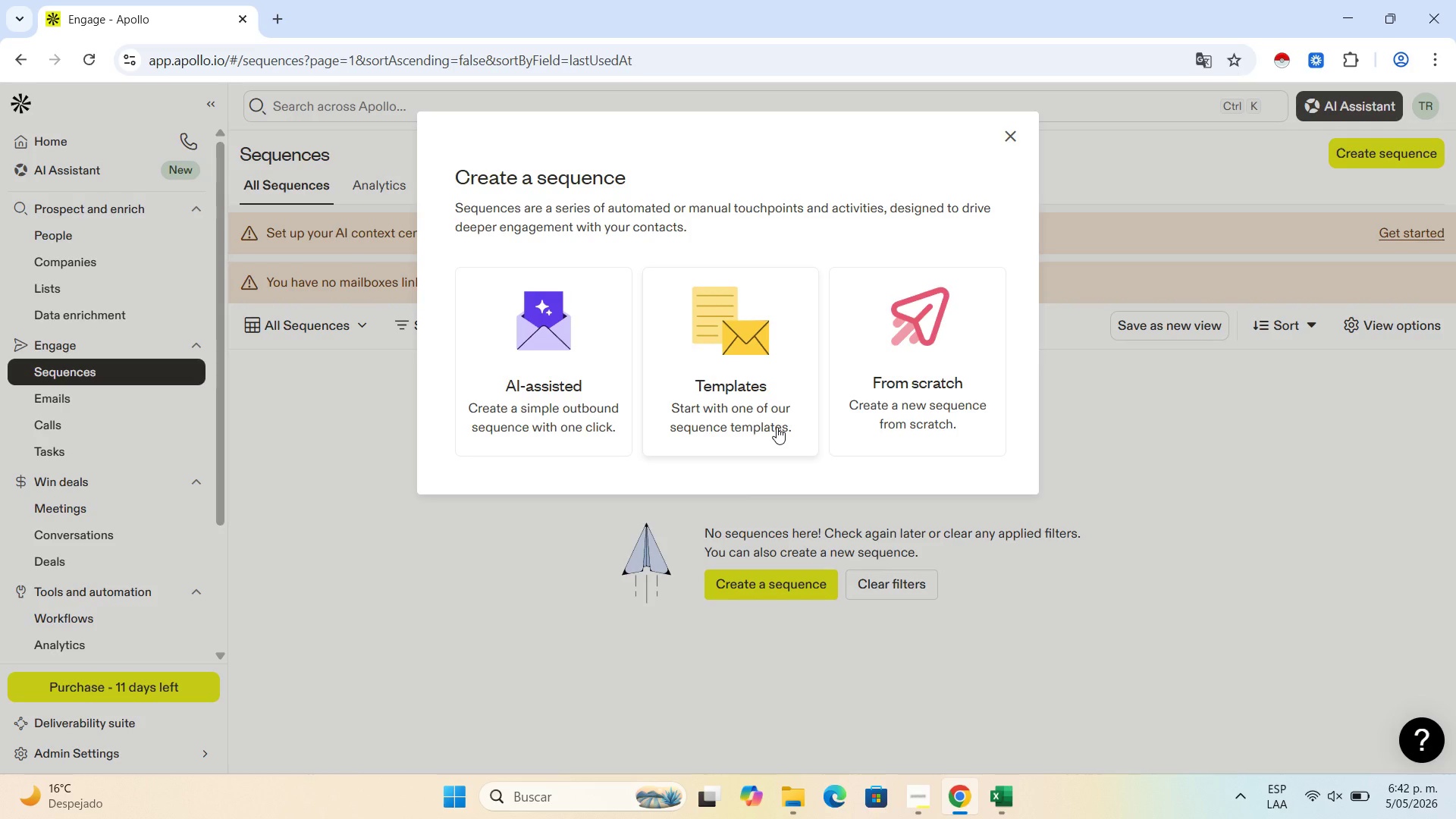 
left_click([890, 368])
 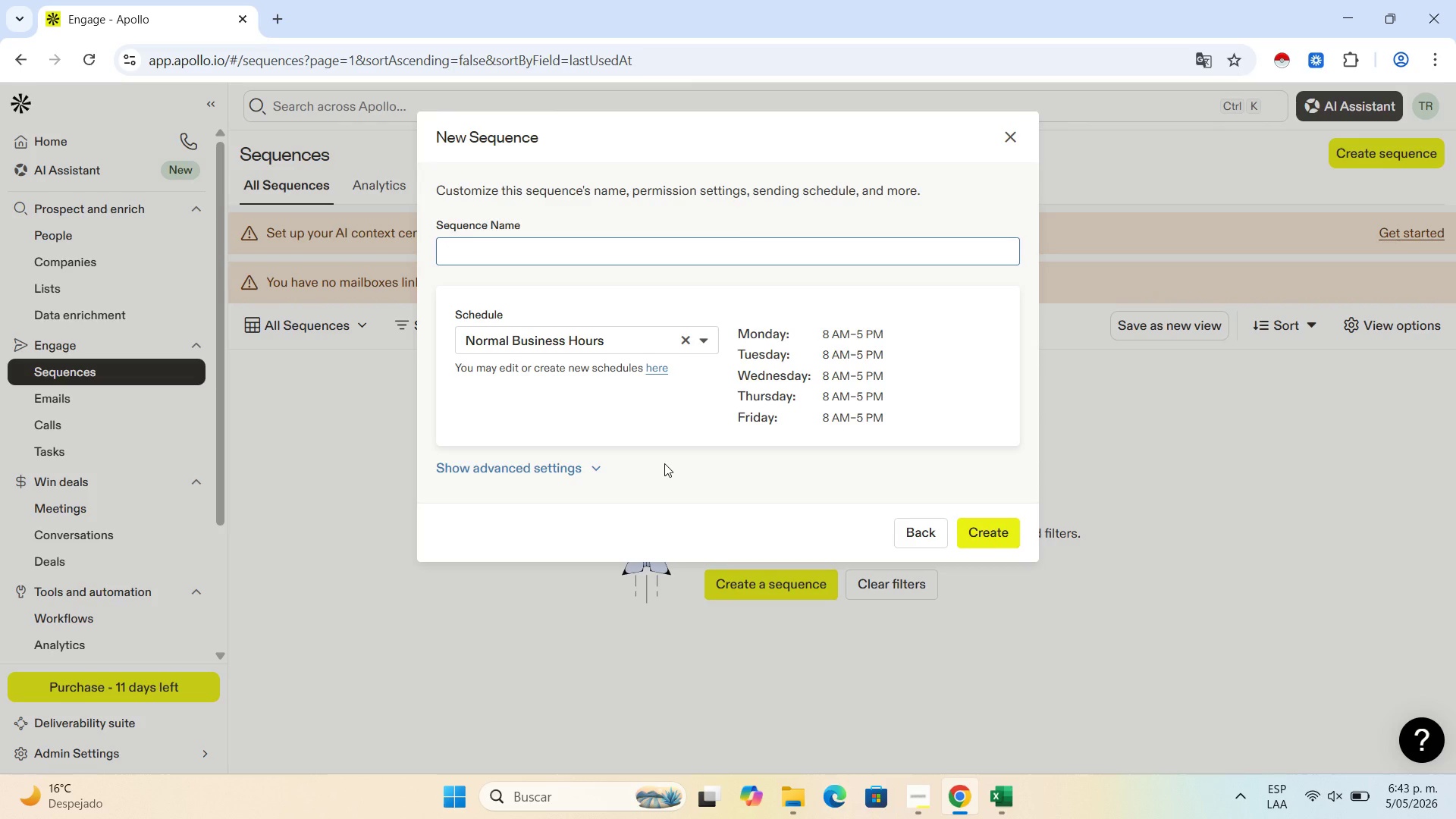 
wait(58.76)
 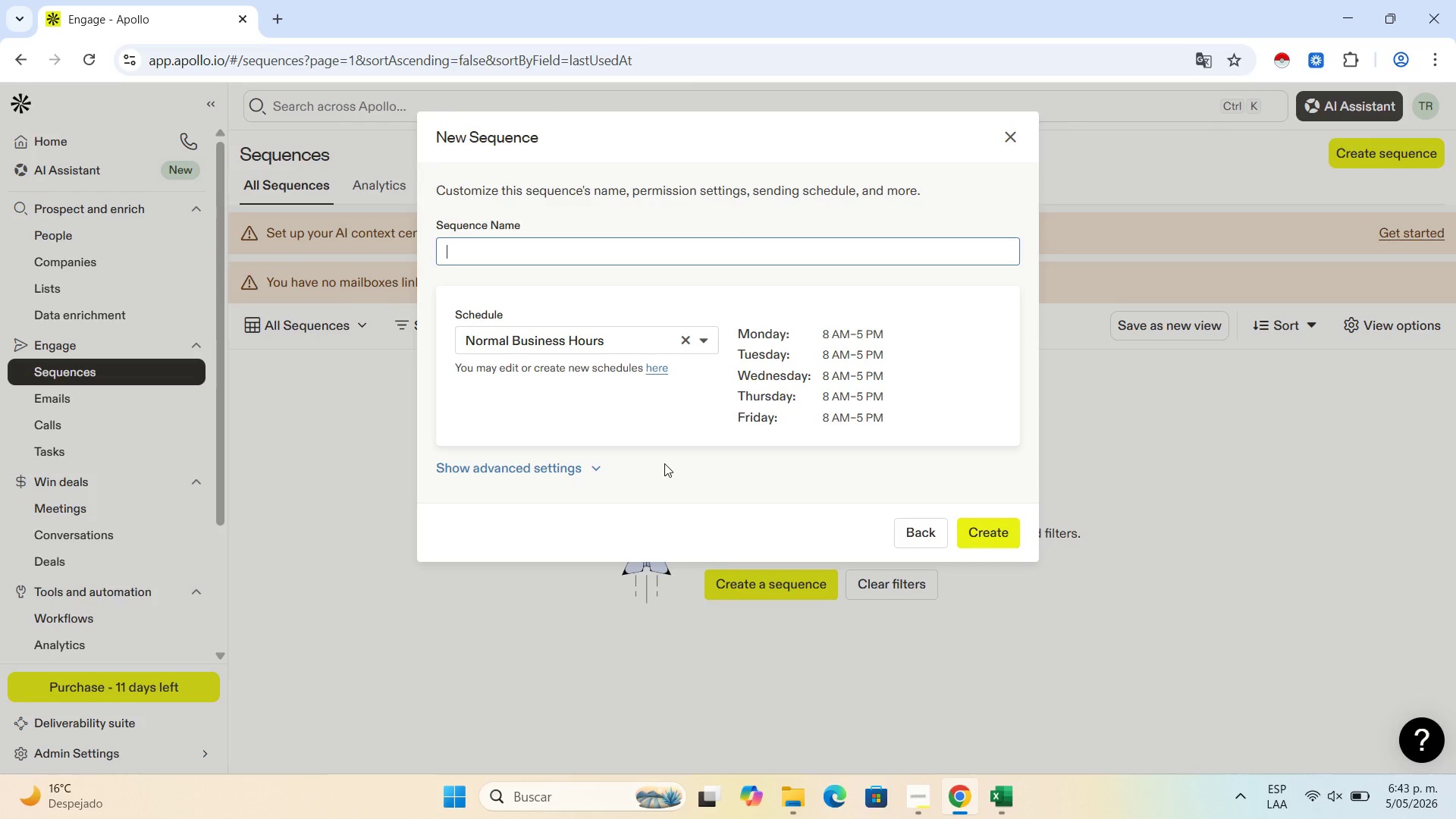 
type(Ourt)
key(Backspace)
key(Backspace)
type(treach )
key(Backspace)
type(> Wellness Partners )
 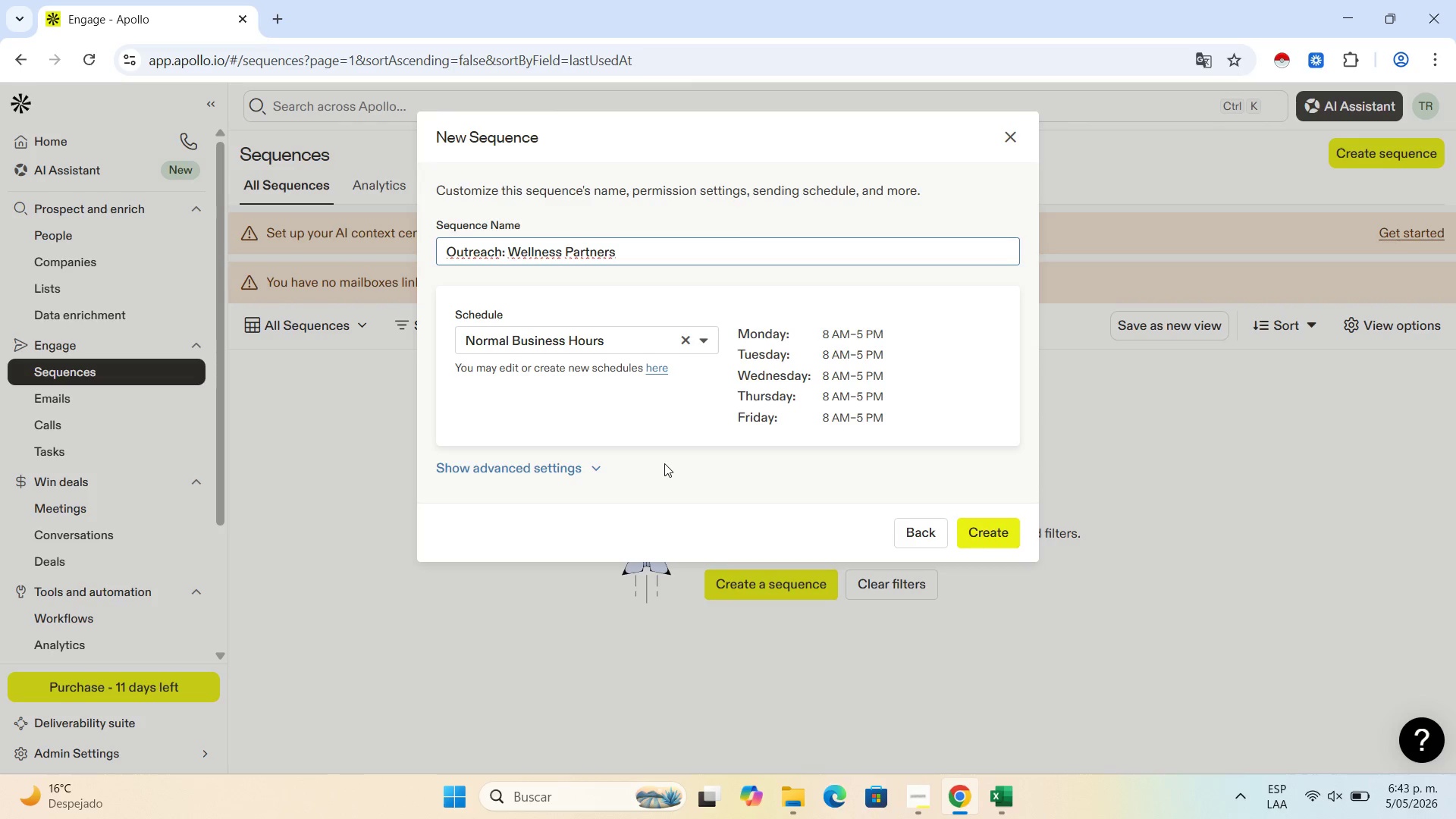 
wait(11.75)
 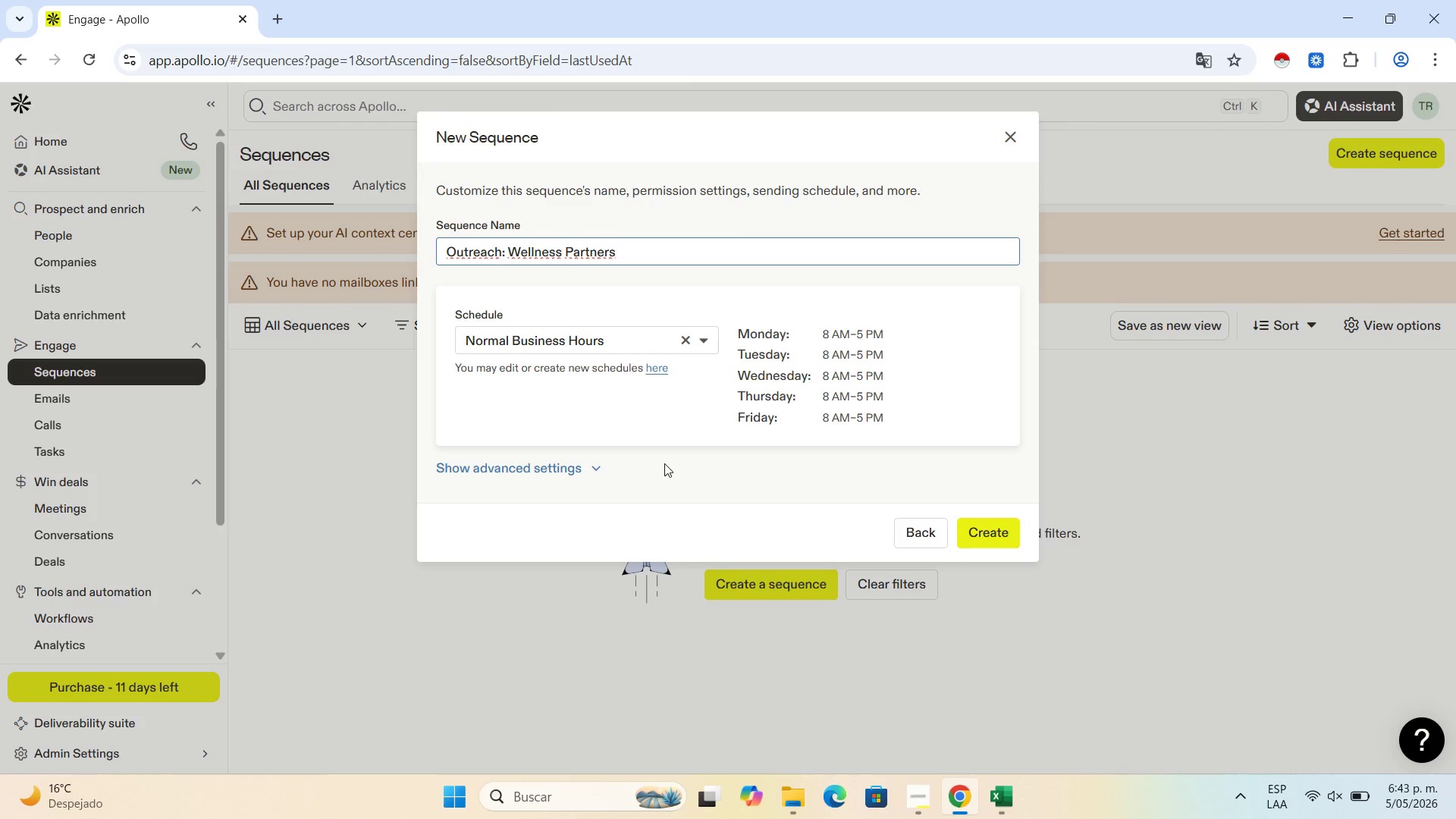 
type(- Recovery Guide)
 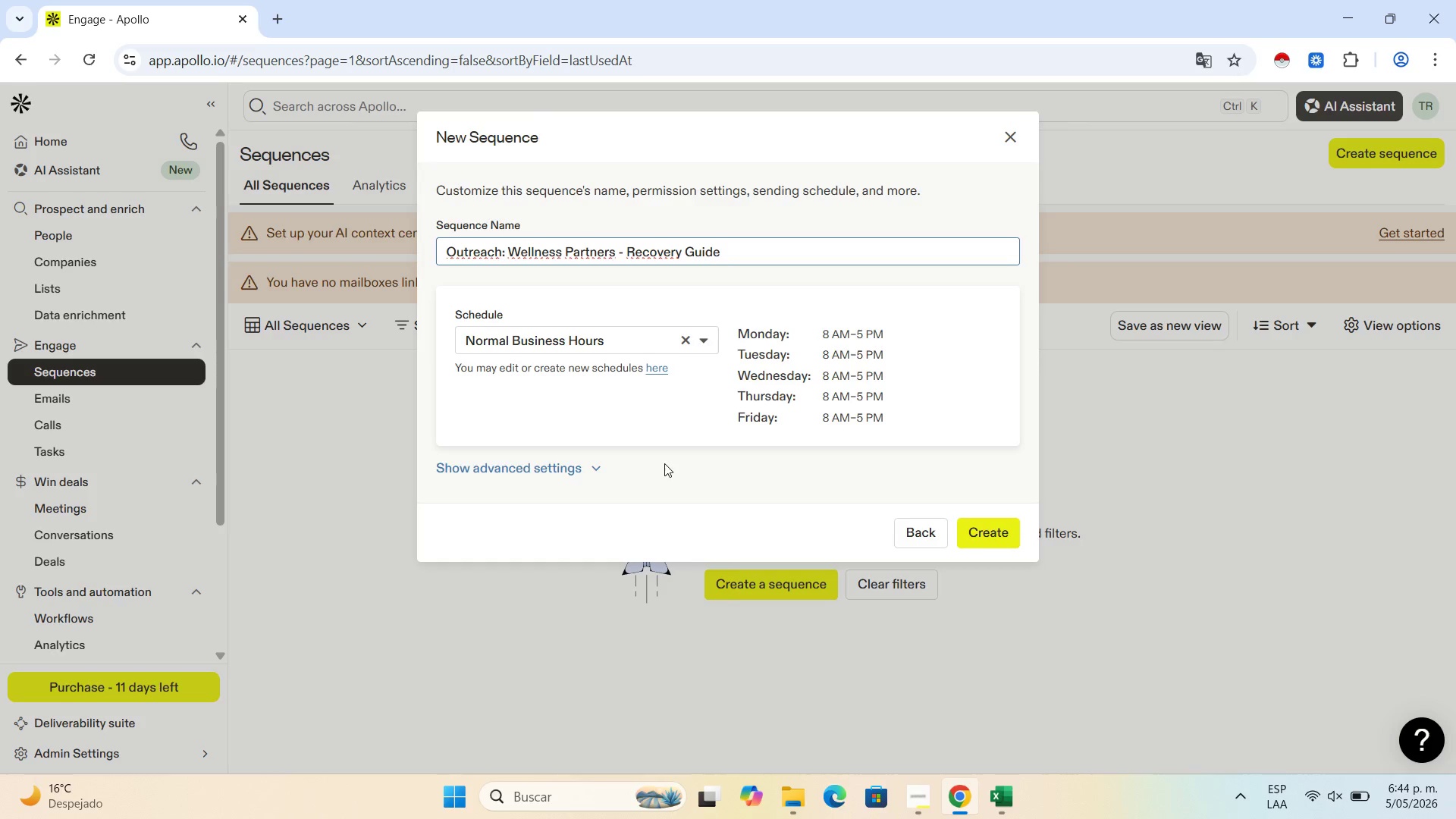 
wait(6.84)
 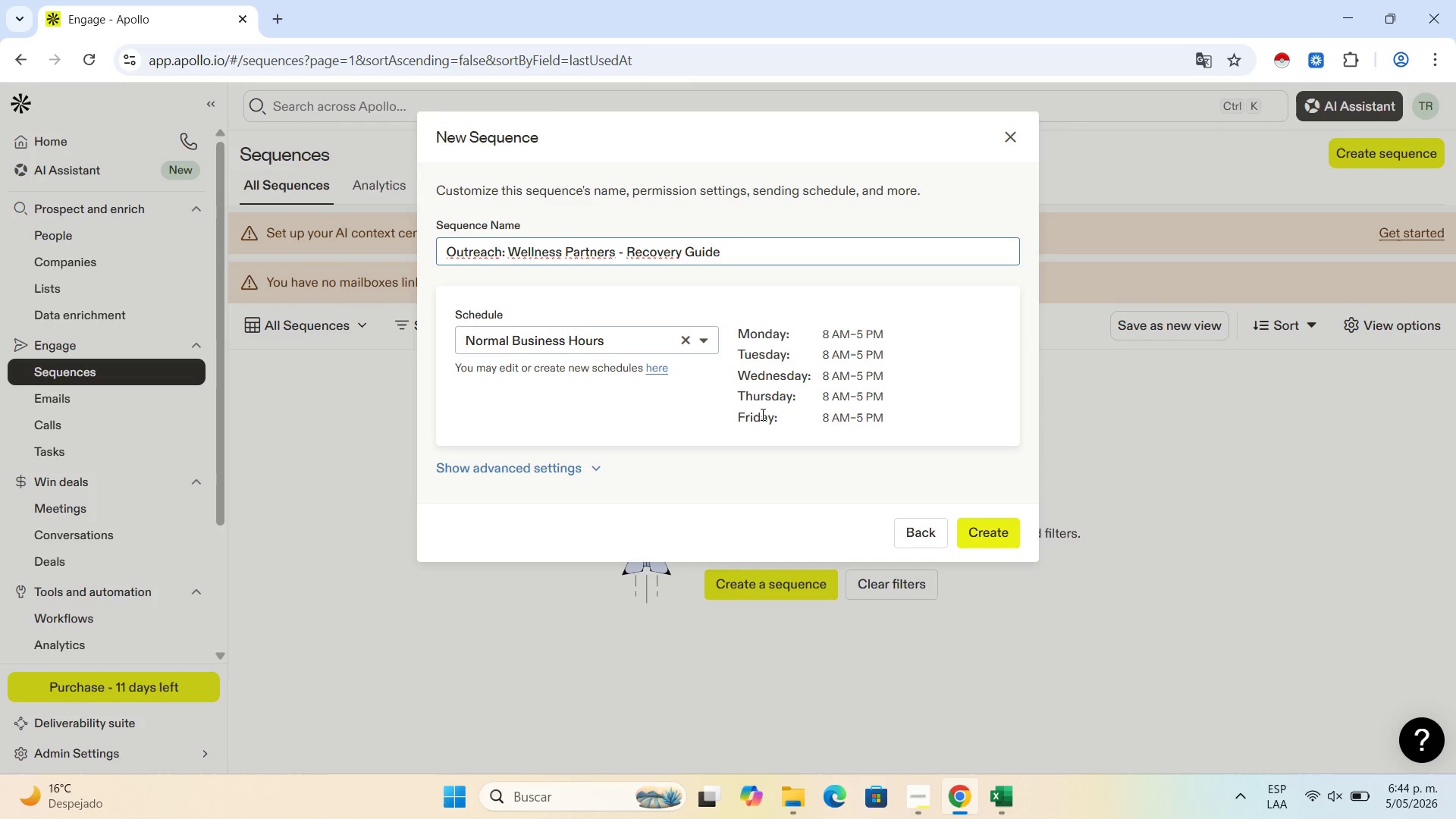 
left_click([905, 796])